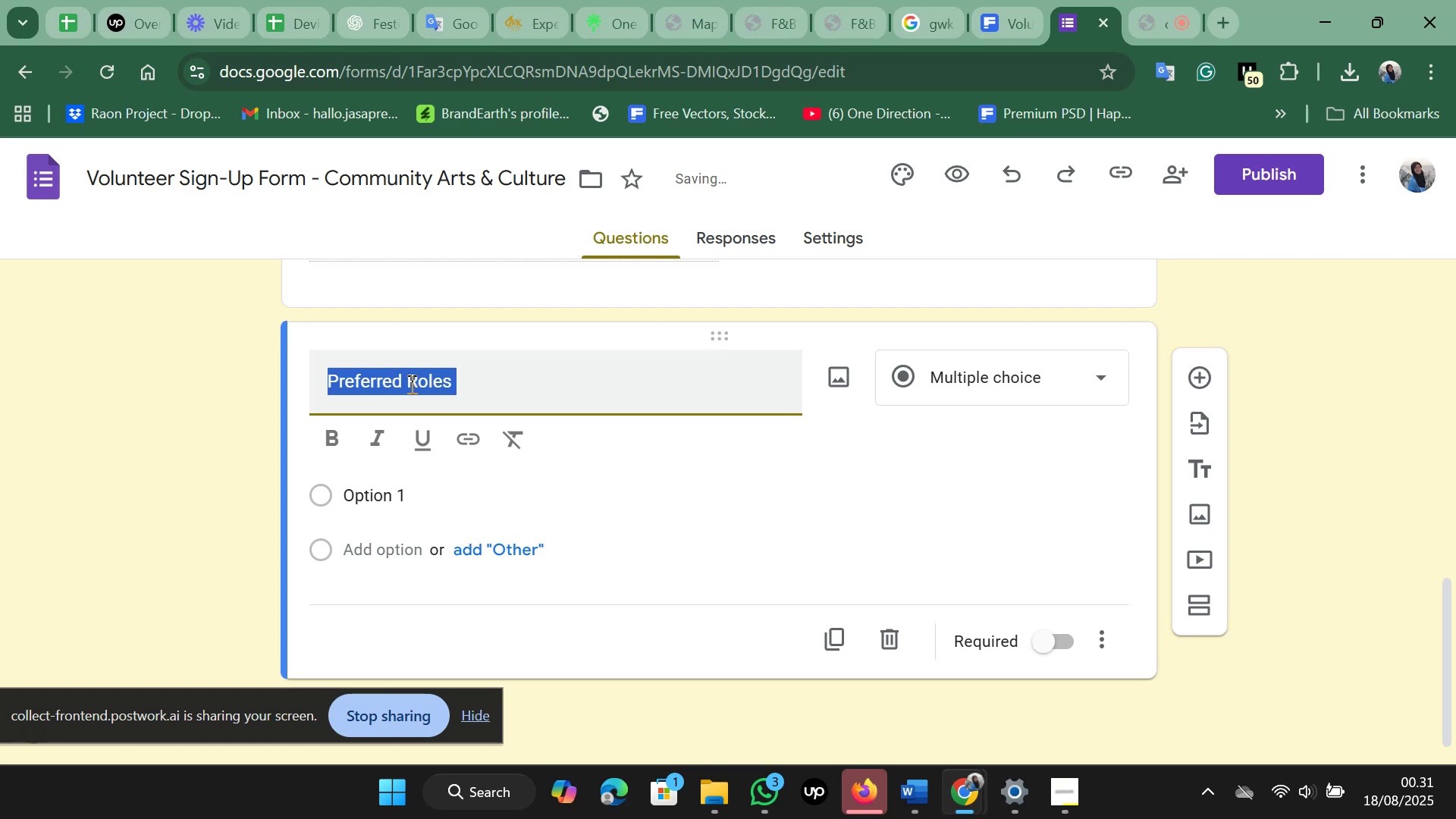 
key(Control+B)
 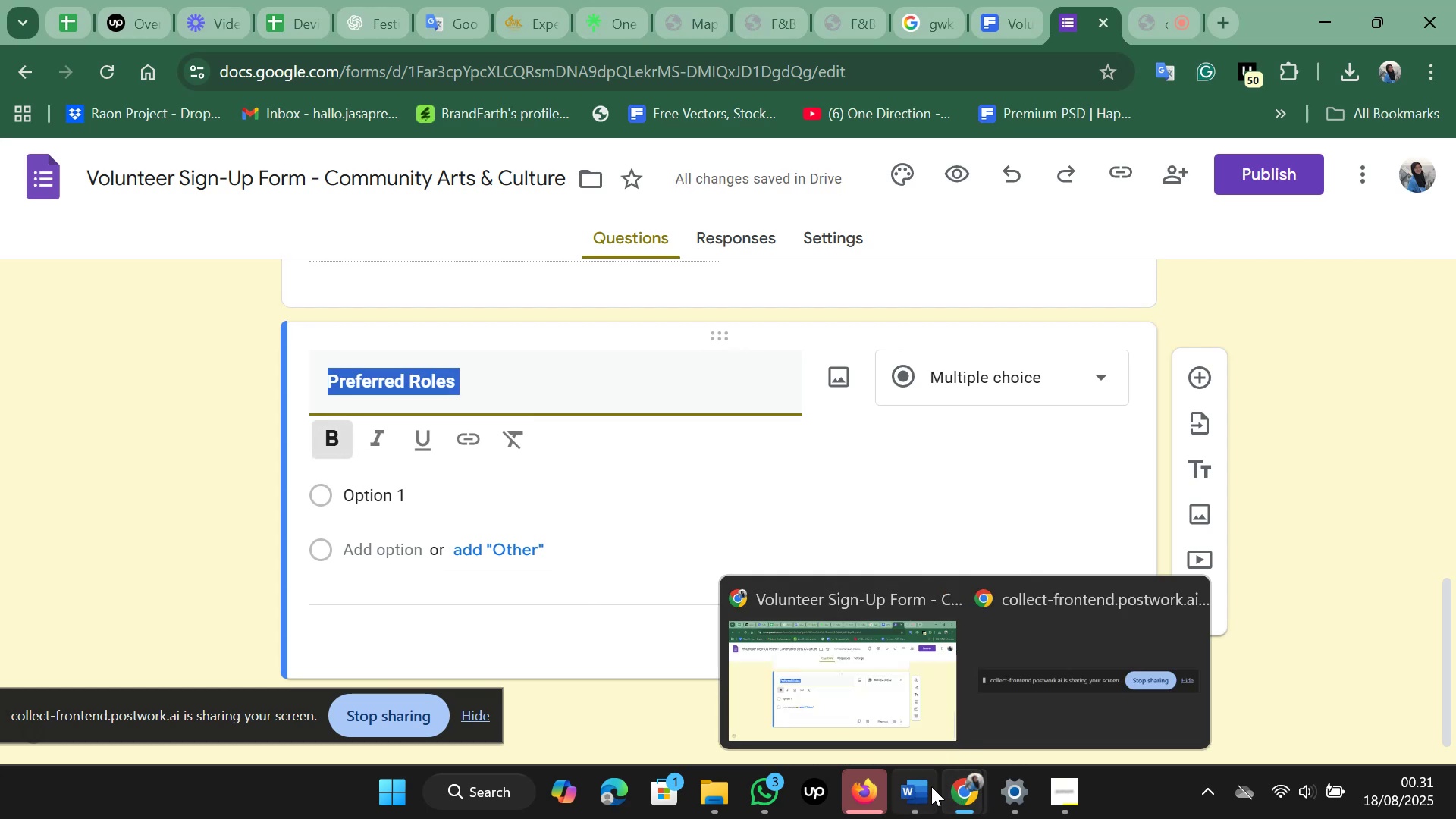 
wait(5.43)
 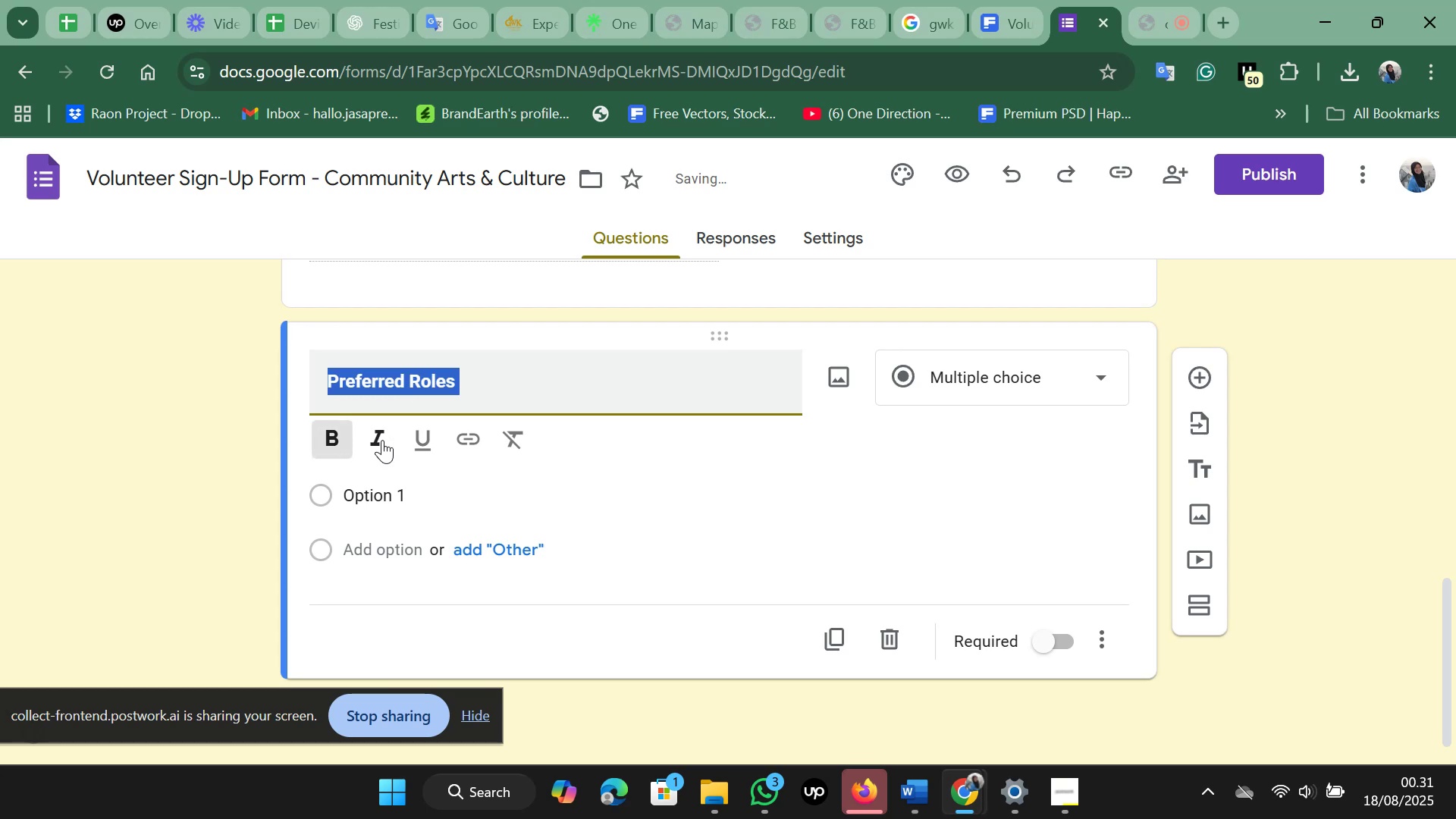 
left_click([918, 726])
 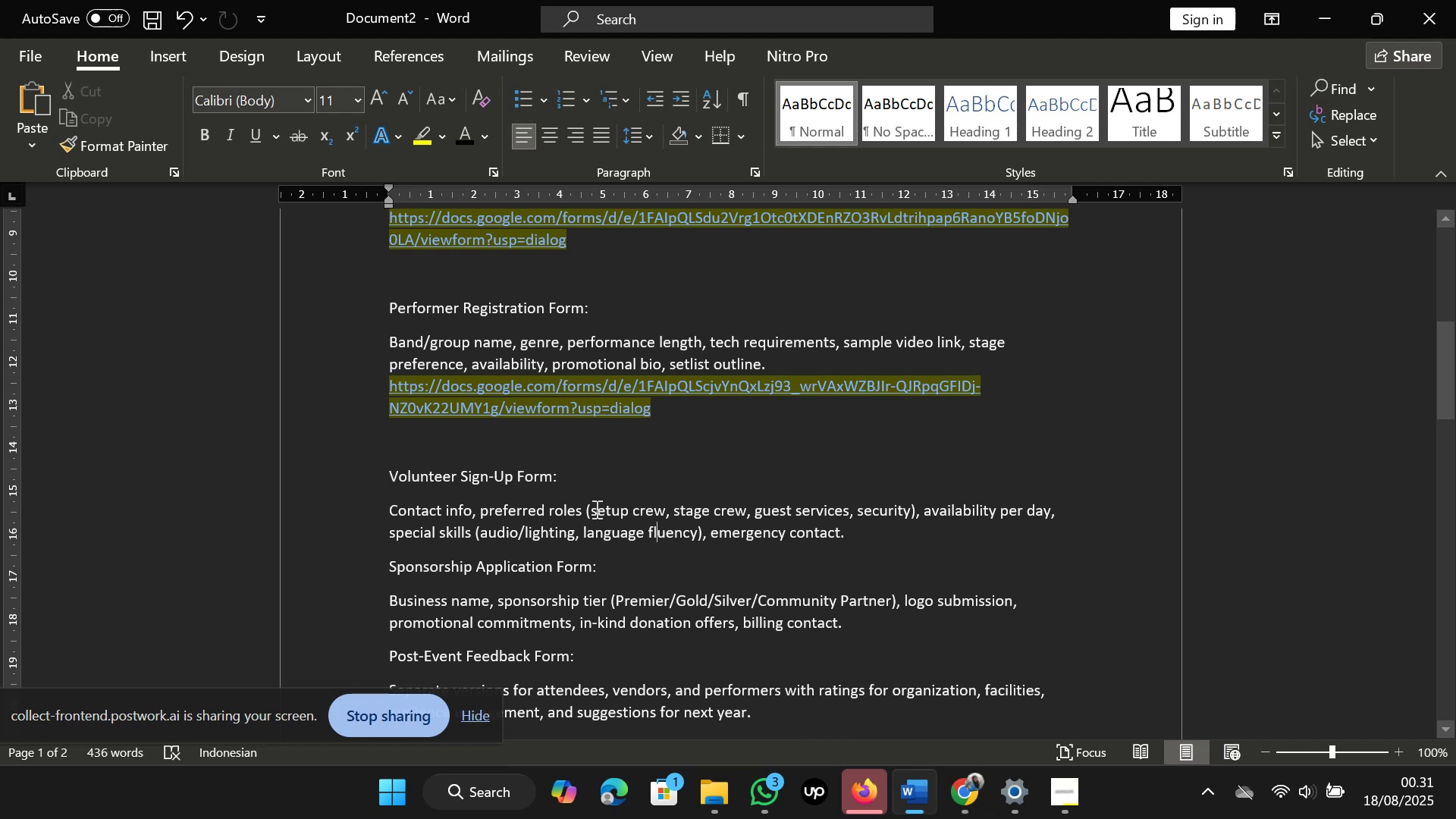 
left_click_drag(start_coordinate=[592, 509], to_coordinate=[908, 506])
 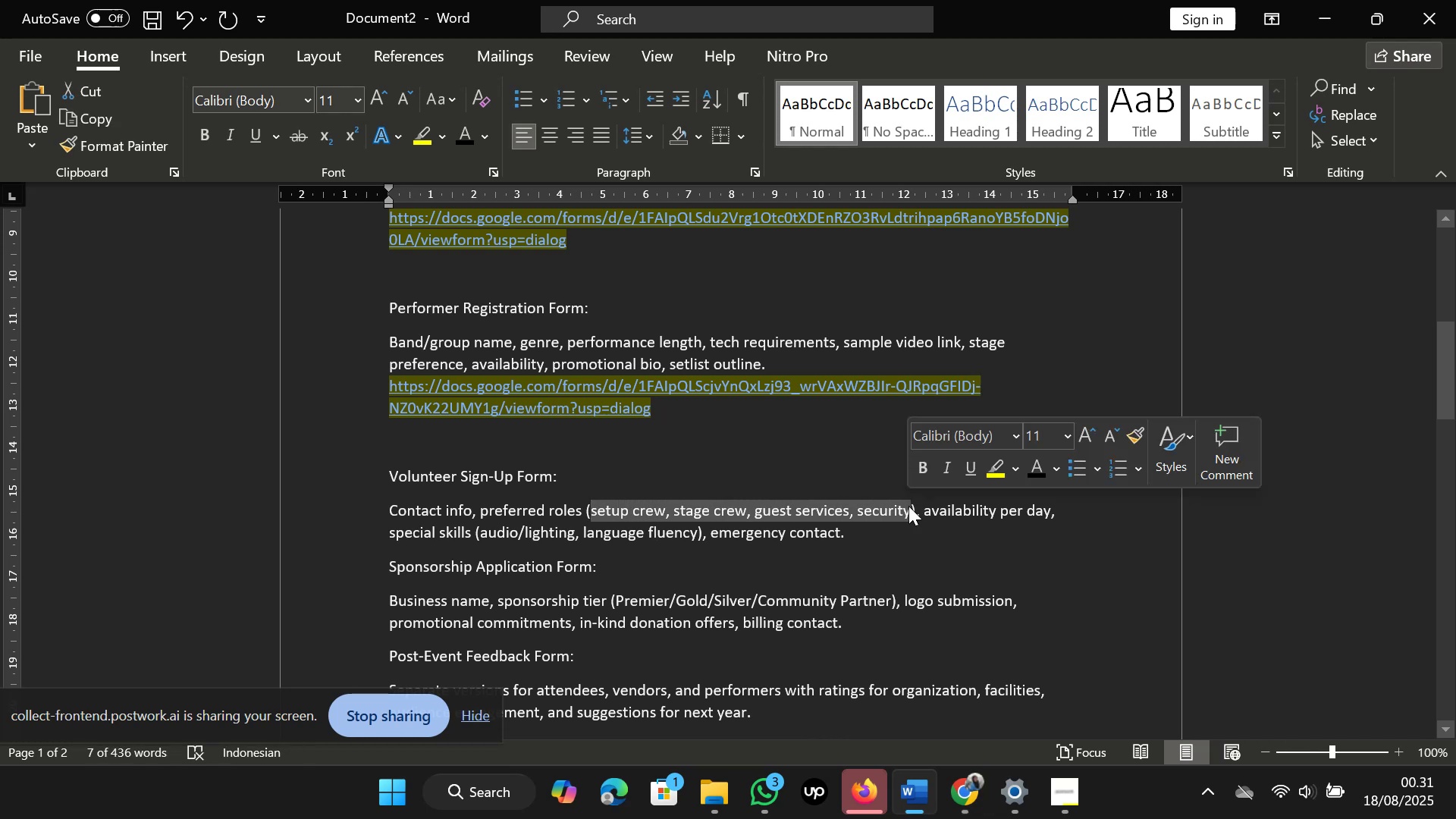 
key(Control+C)
 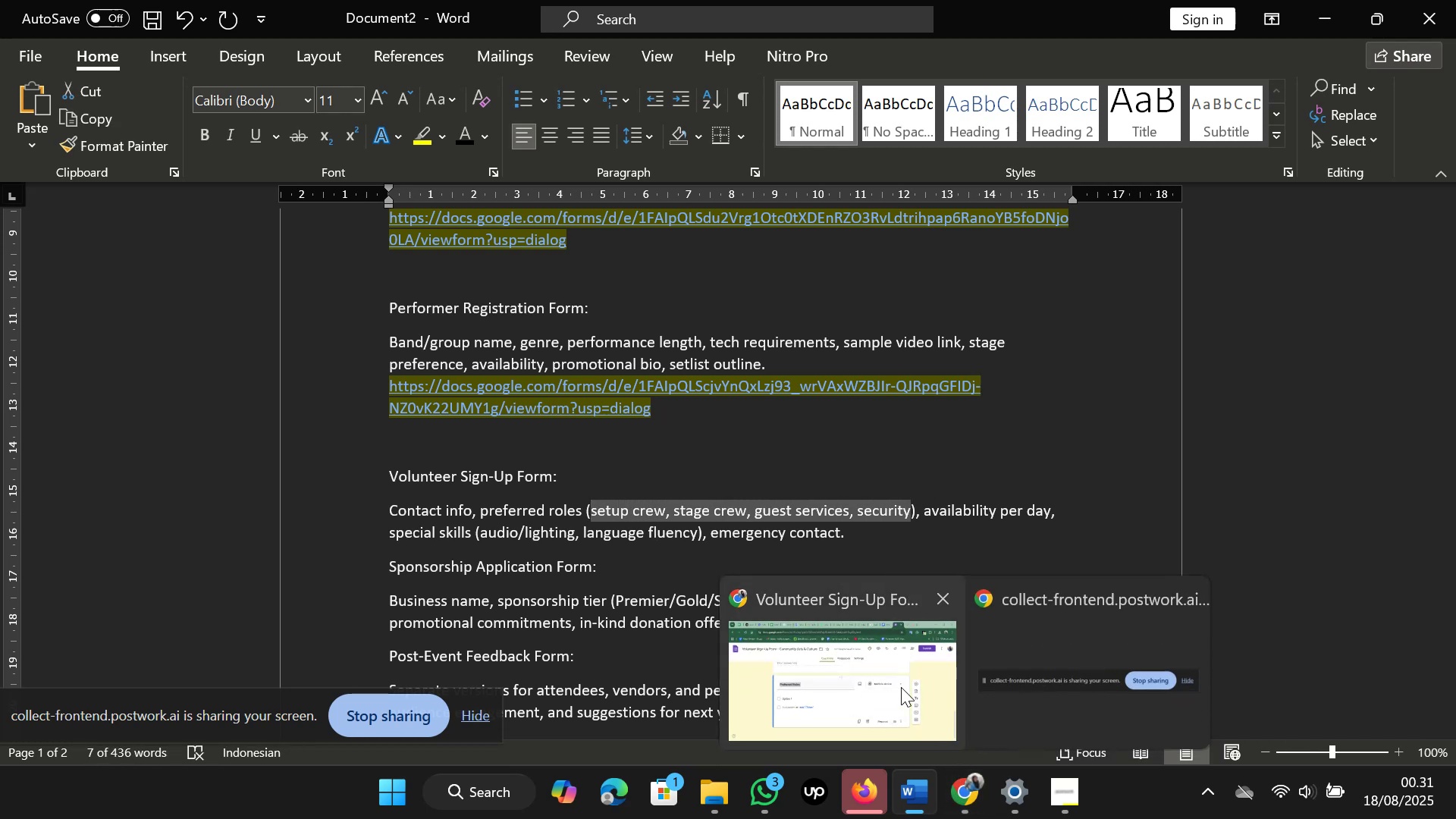 
left_click([900, 686])
 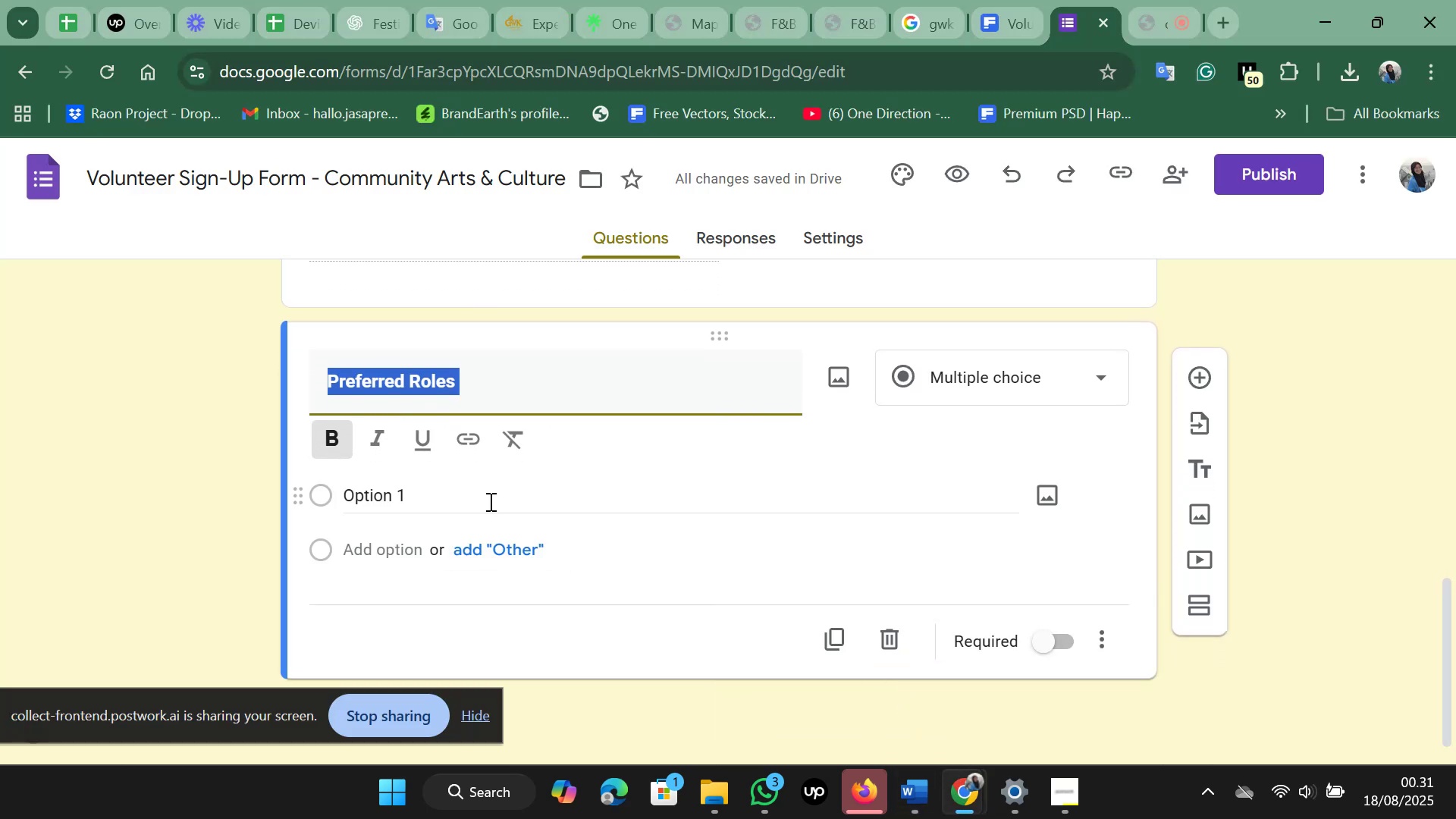 
left_click([489, 501])
 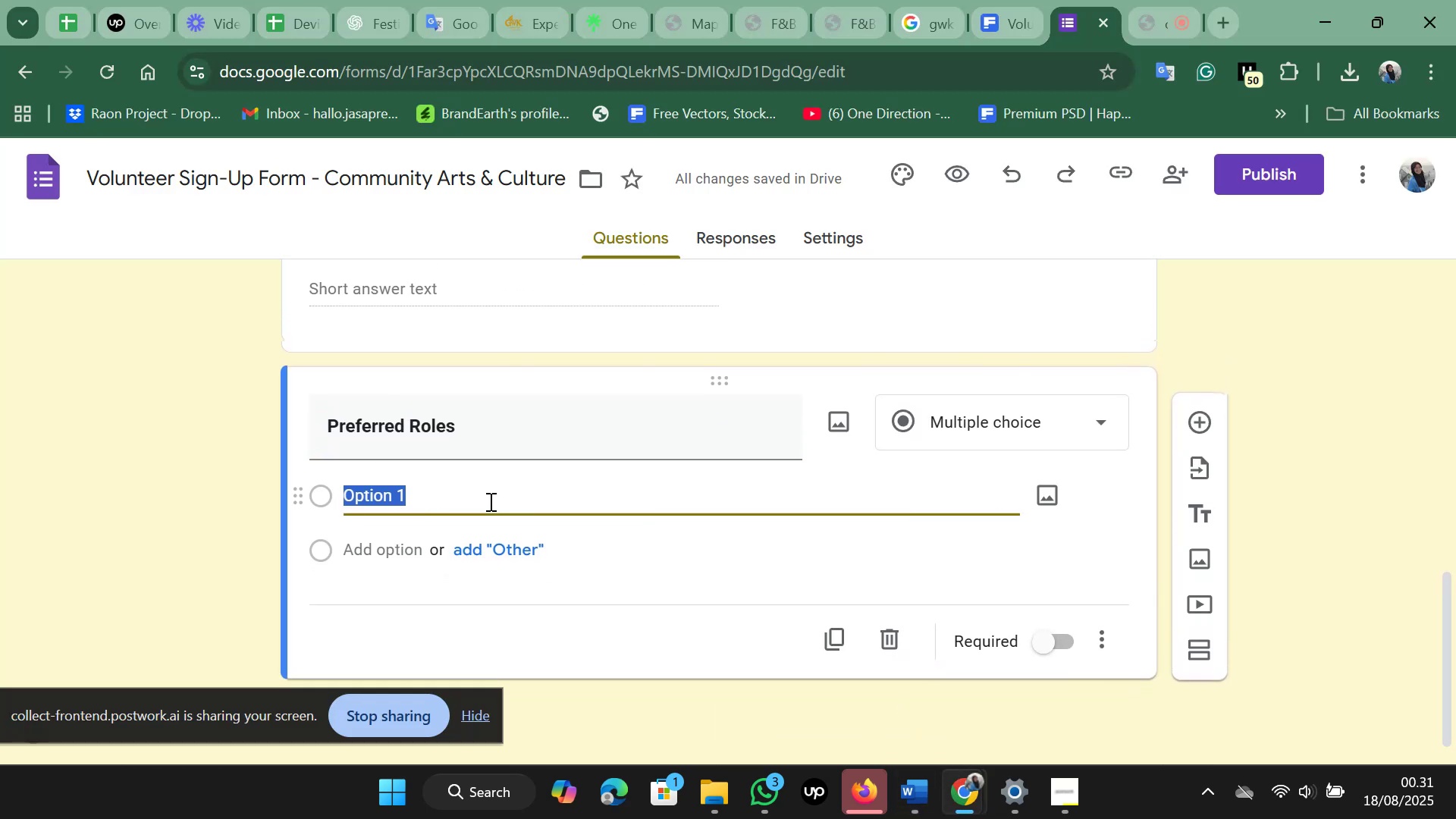 
key(Control+V)
 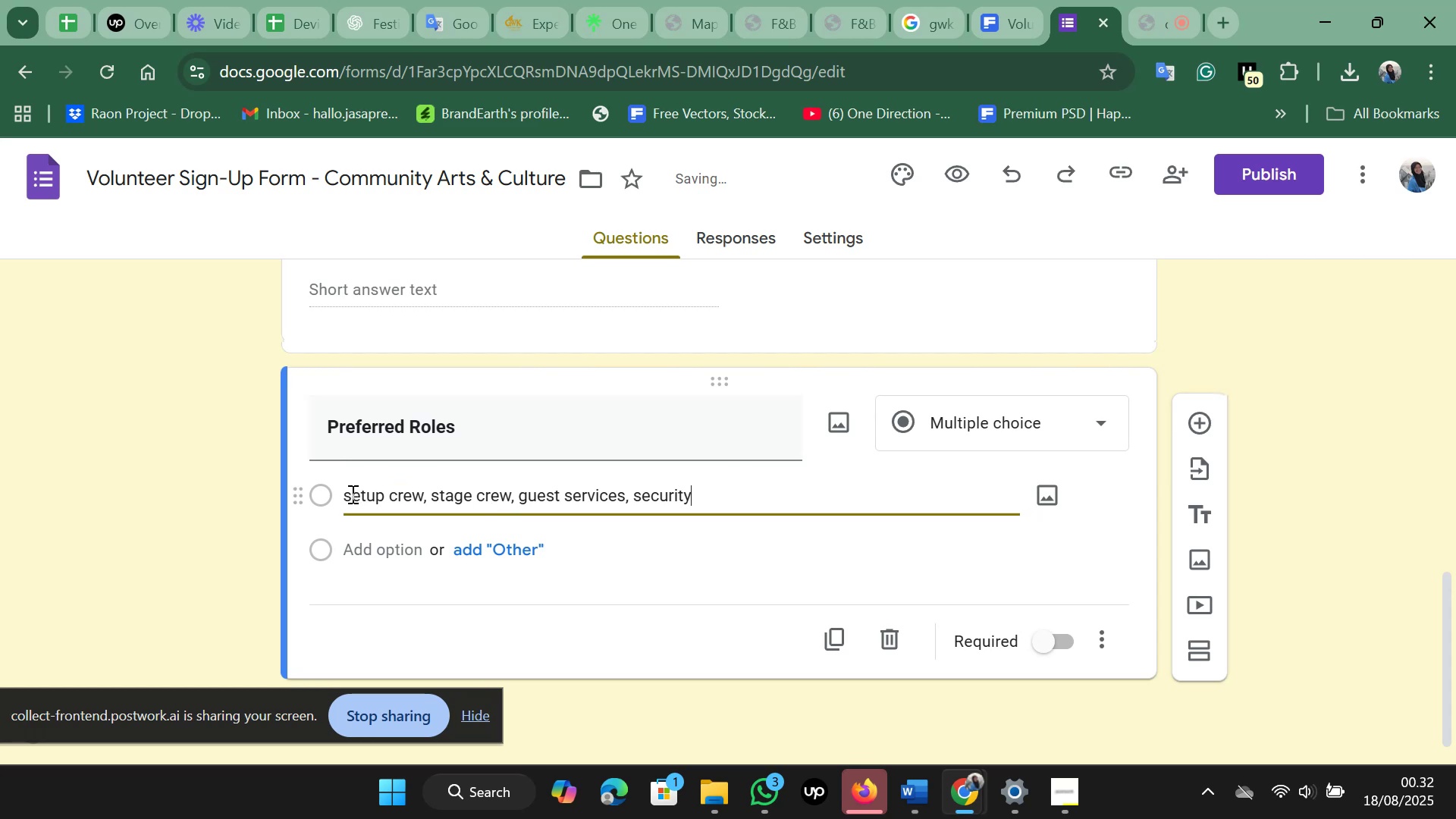 
left_click([351, 494])
 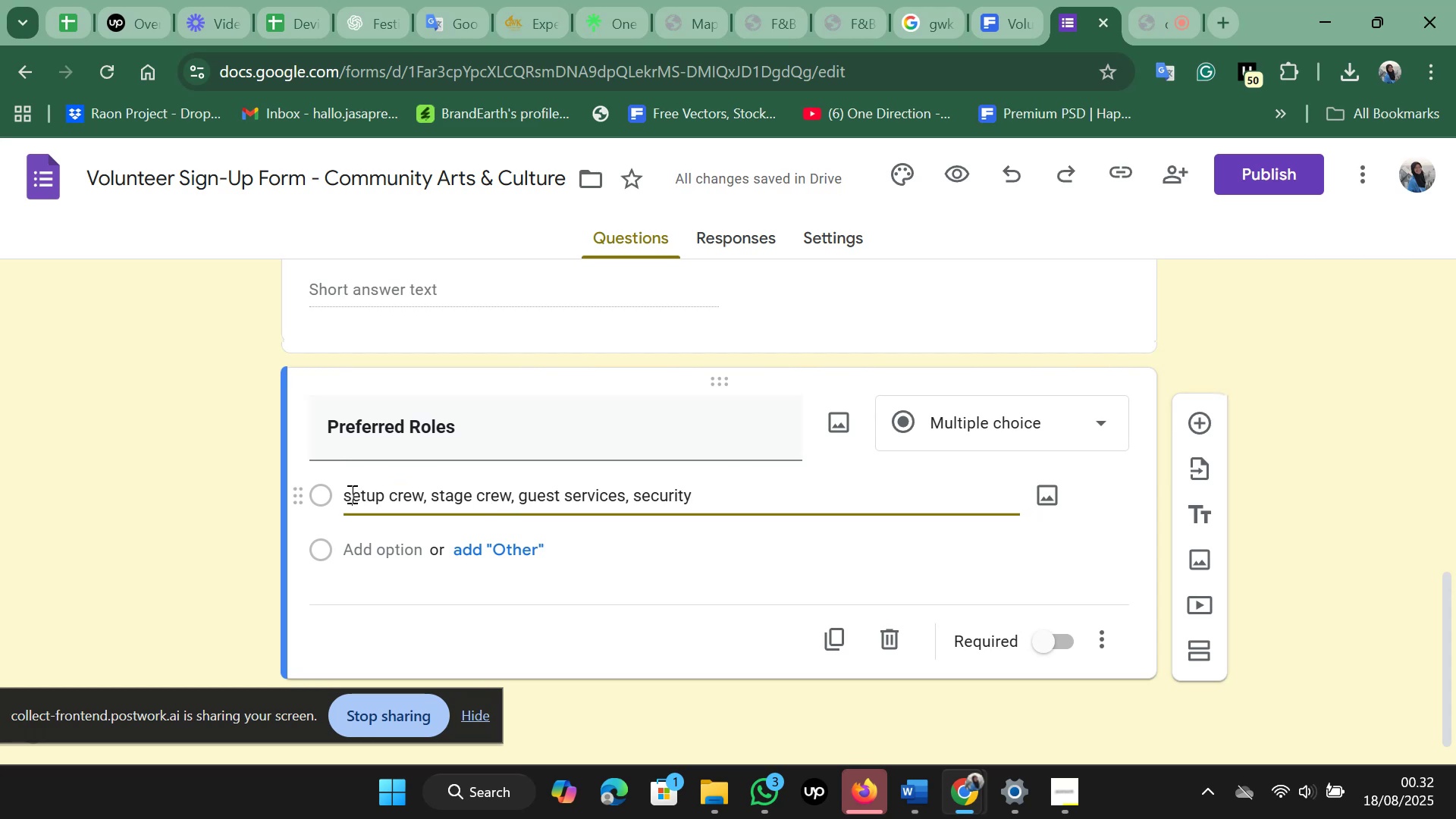 
key(Backspace)
 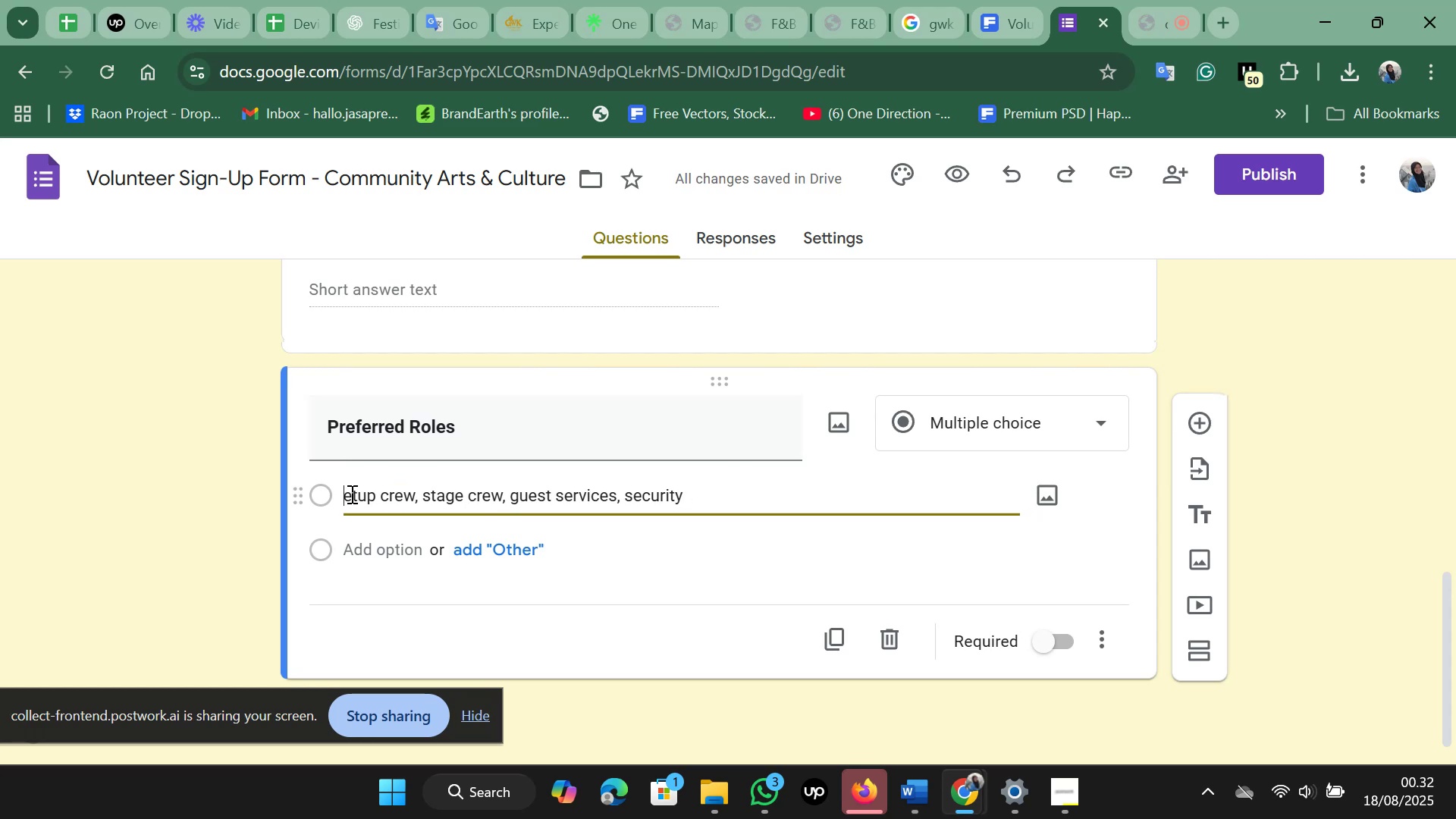 
key(Shift+S)
 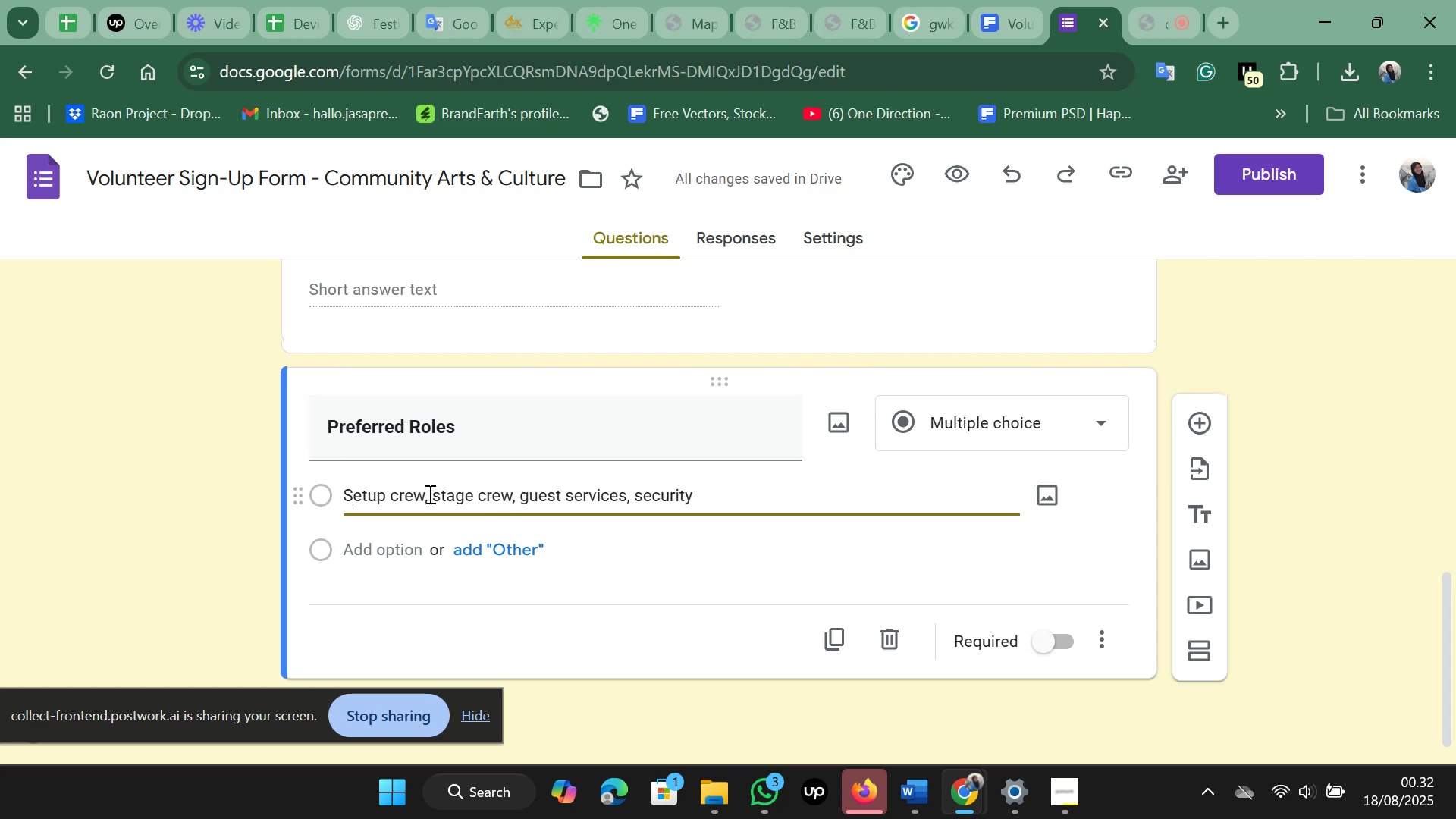 
left_click([425, 497])
 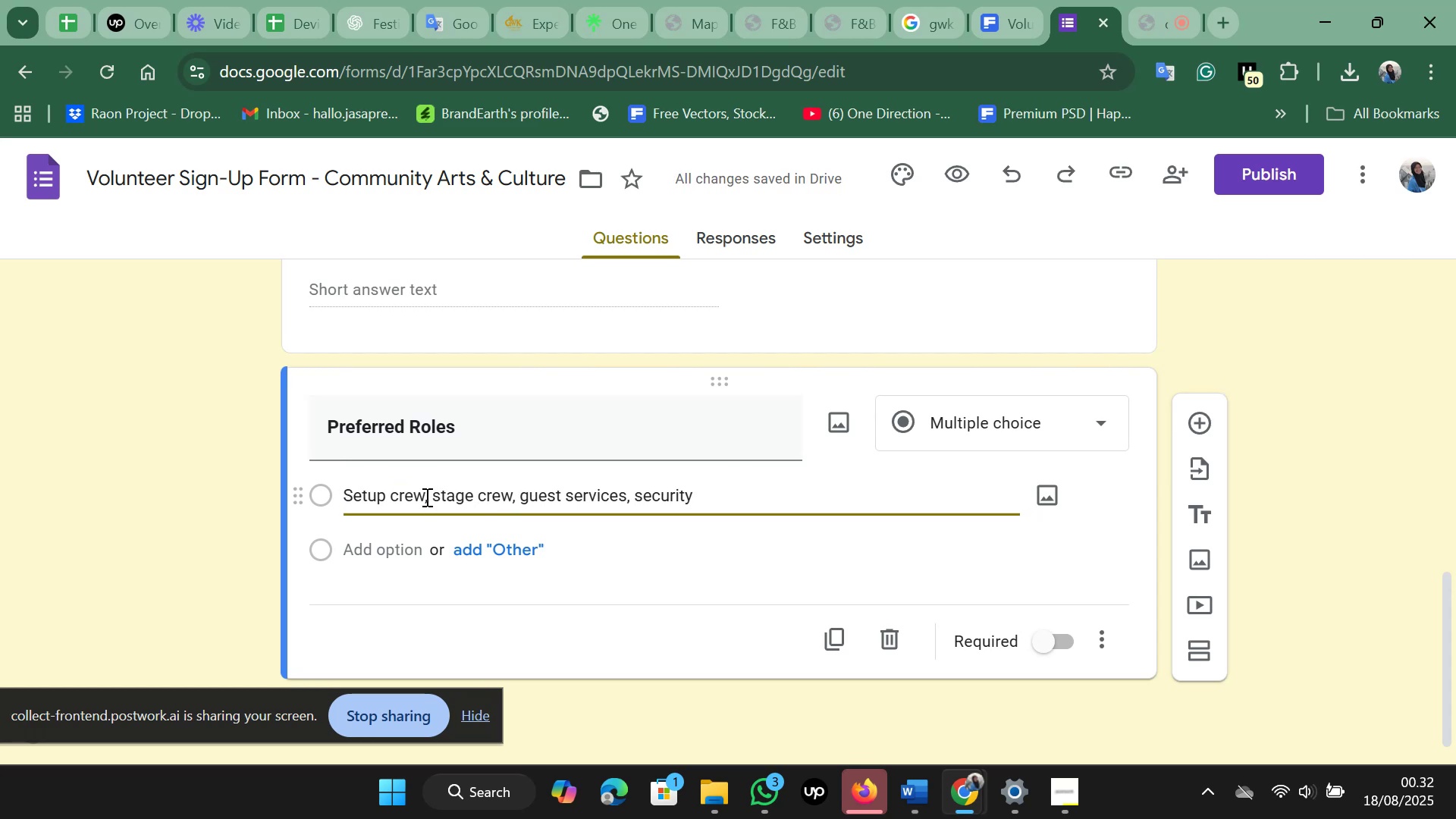 
left_click_drag(start_coordinate=[425, 497], to_coordinate=[754, 504])
 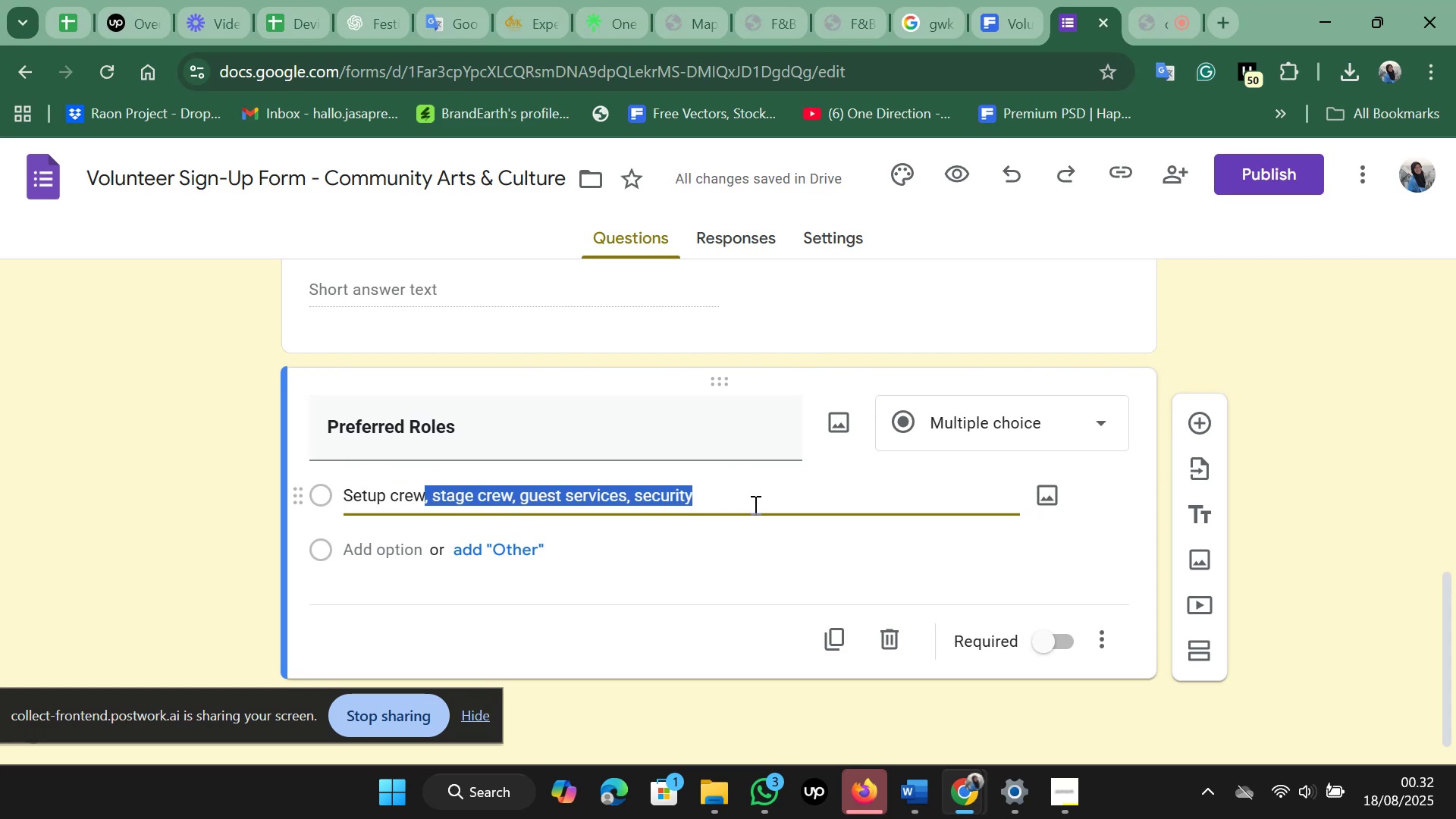 
key(Control+X)
 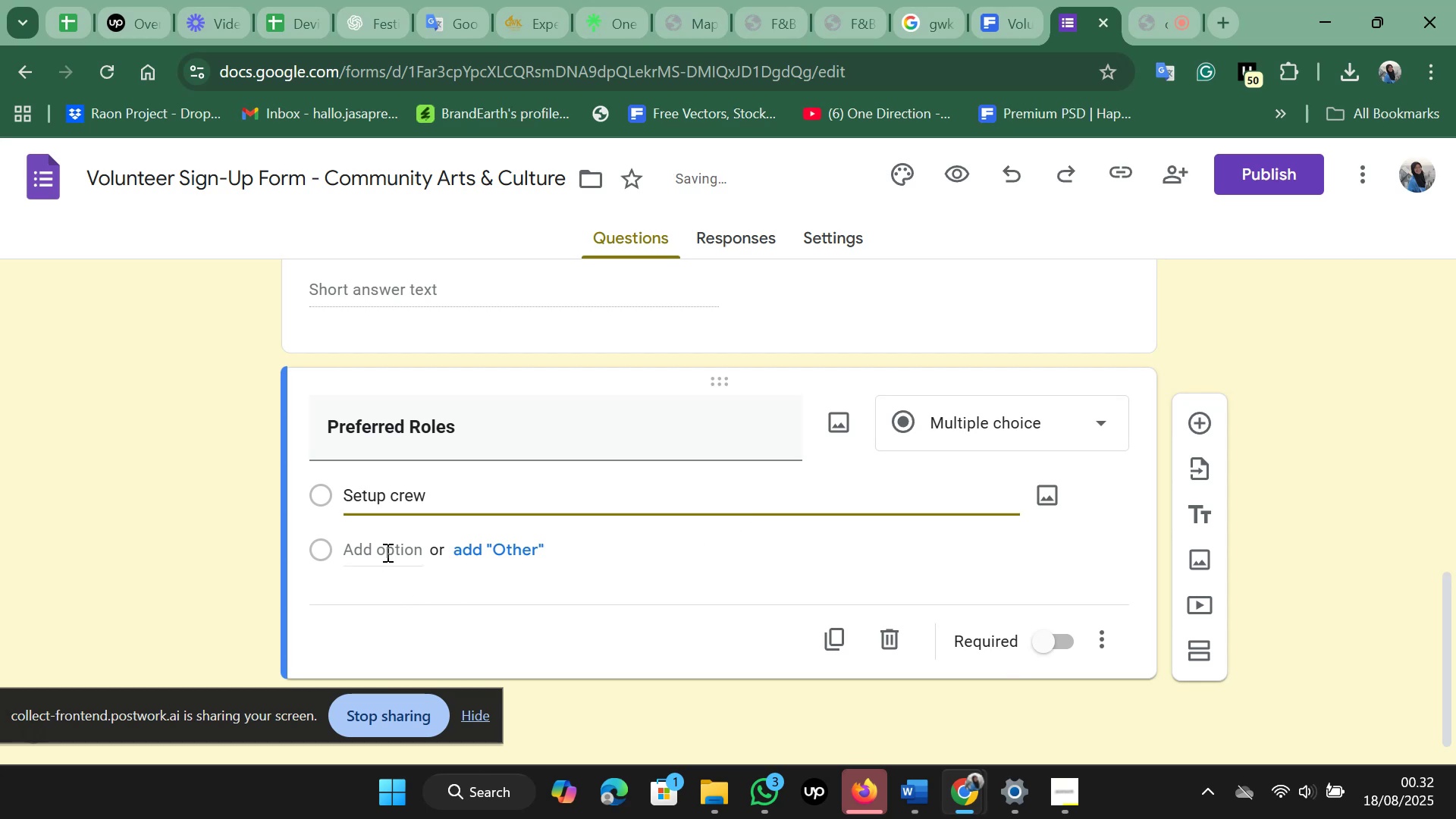 
left_click([386, 552])
 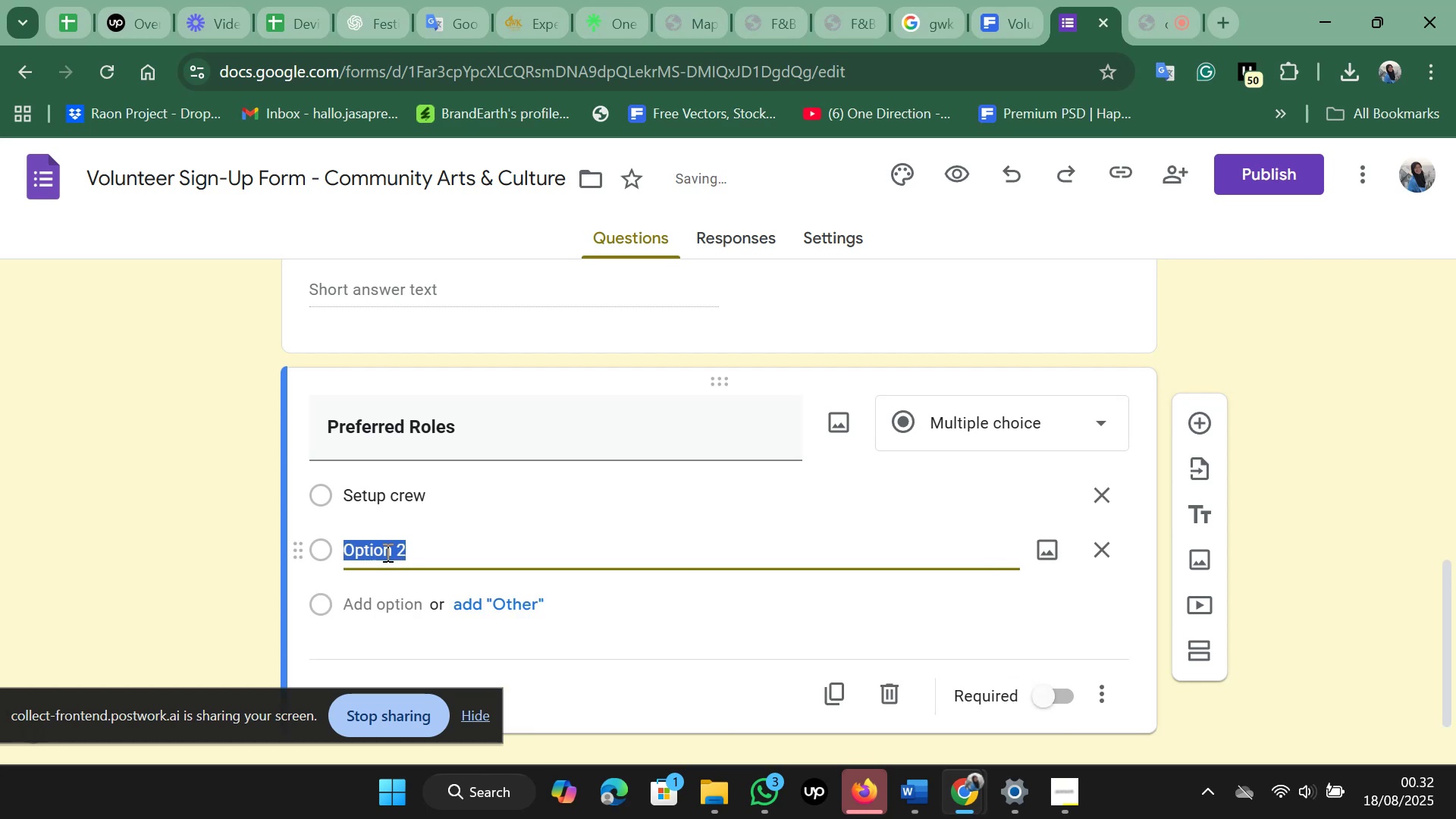 
key(Control+V)
 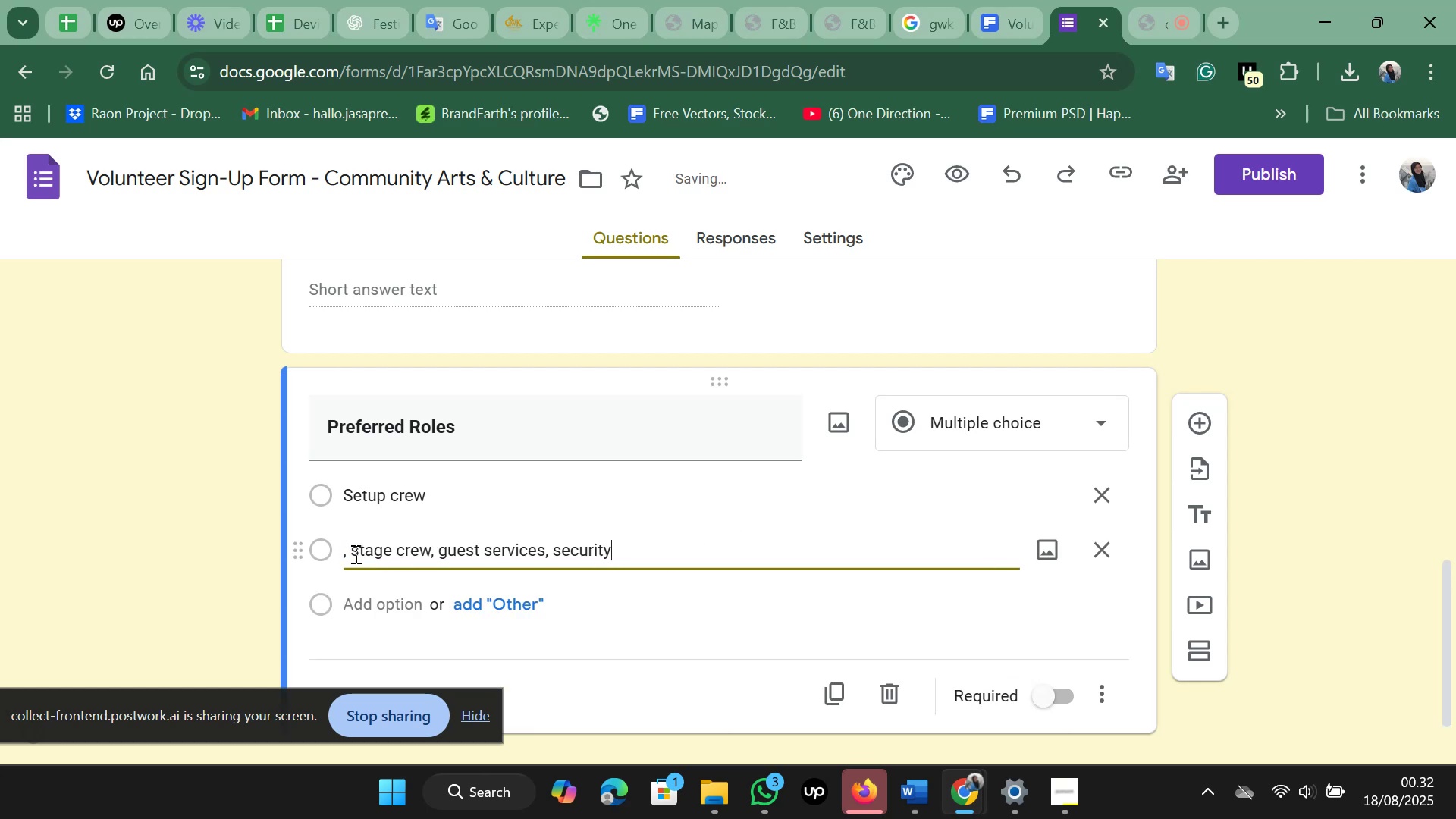 
left_click([354, 554])
 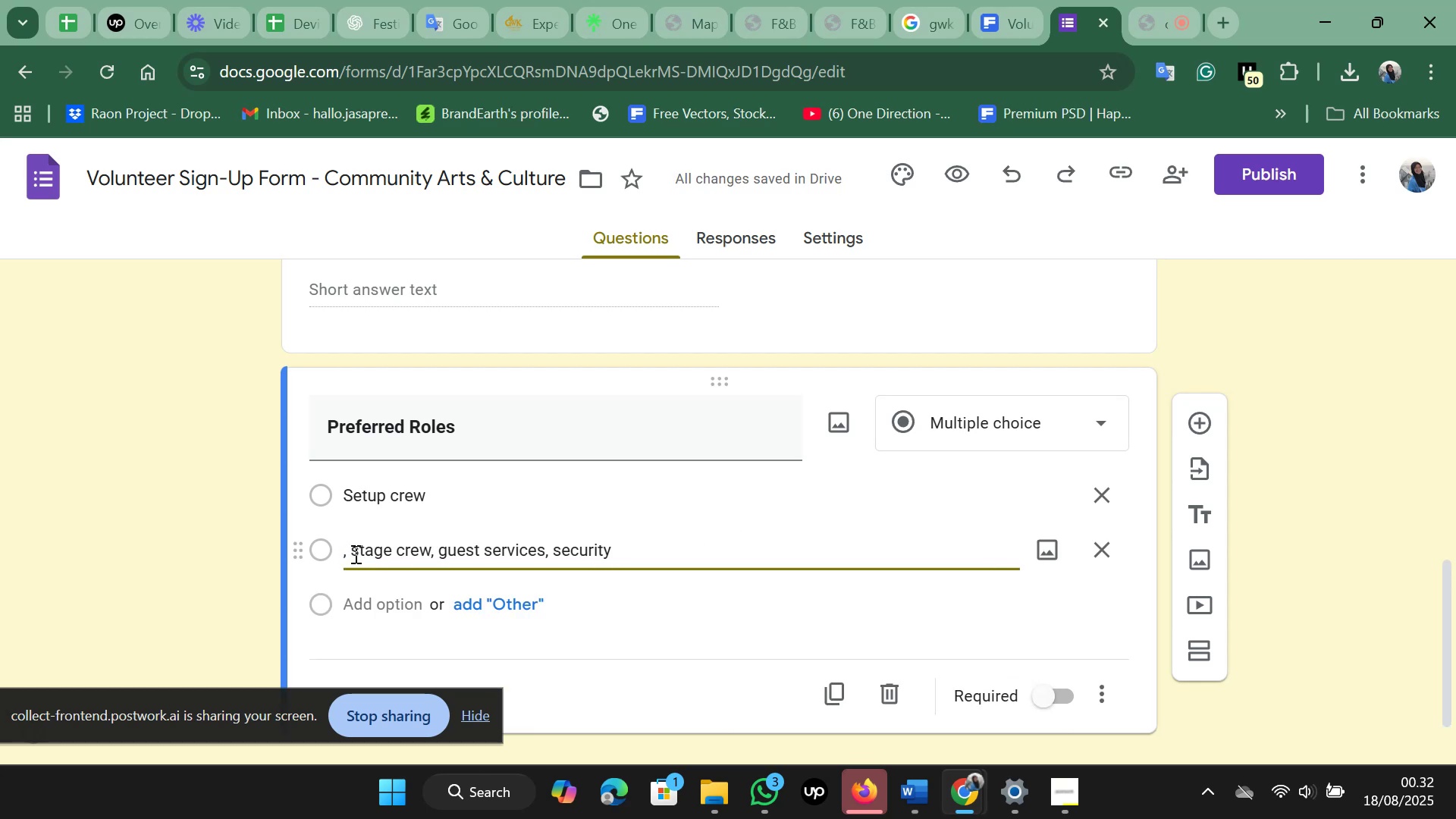 
key(ArrowRight)
 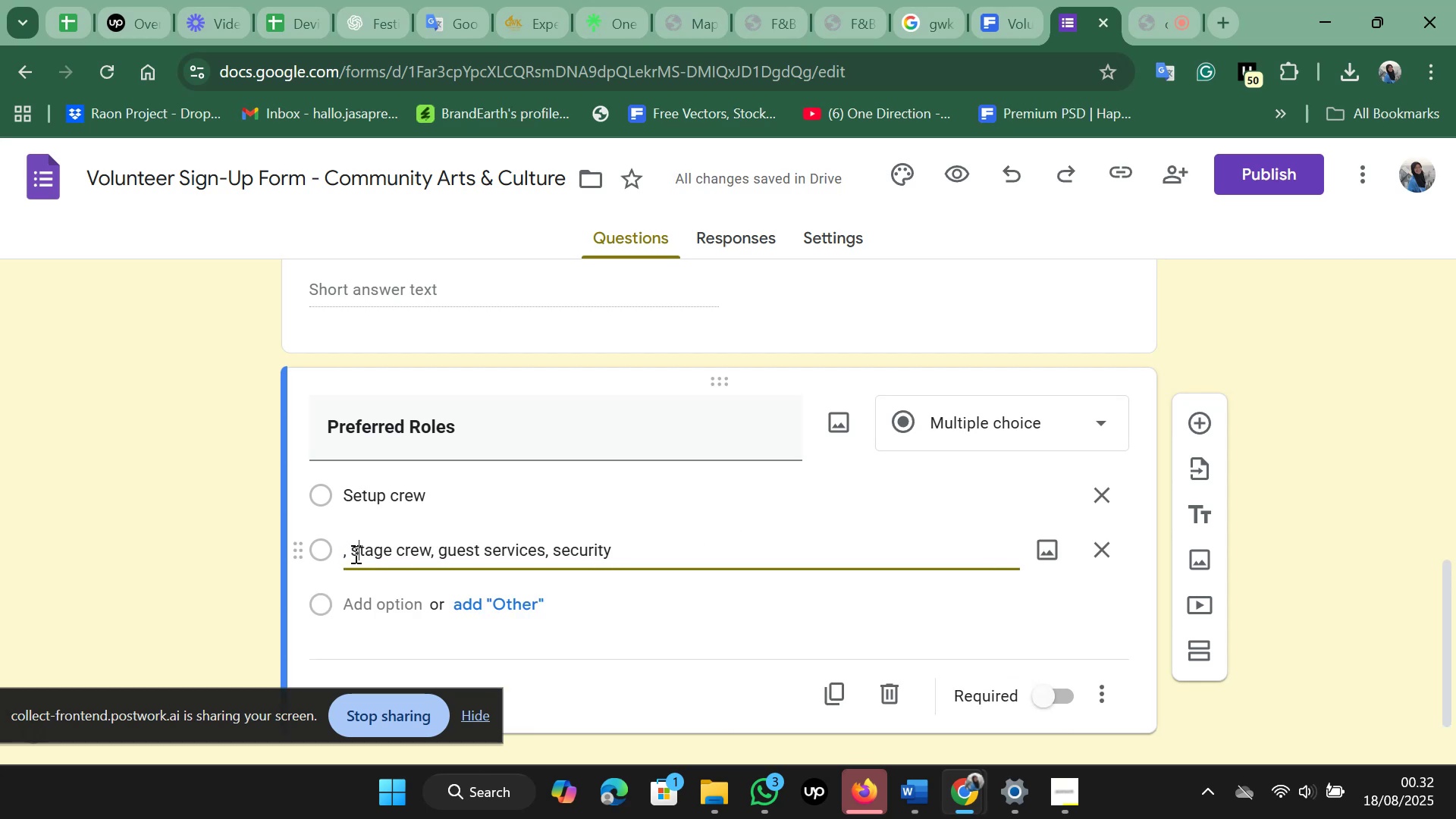 
key(Backspace)
 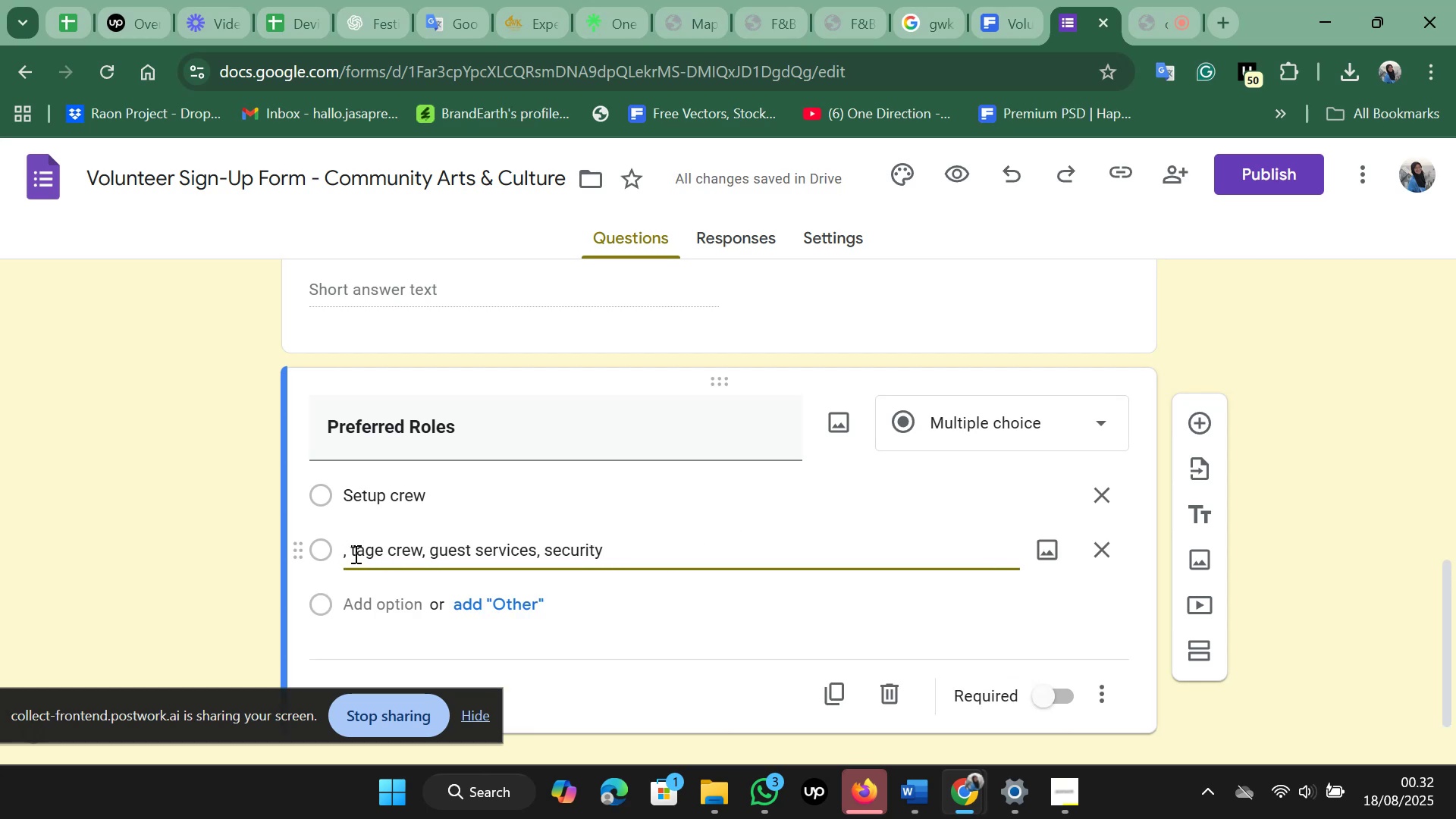 
key(Backspace)
 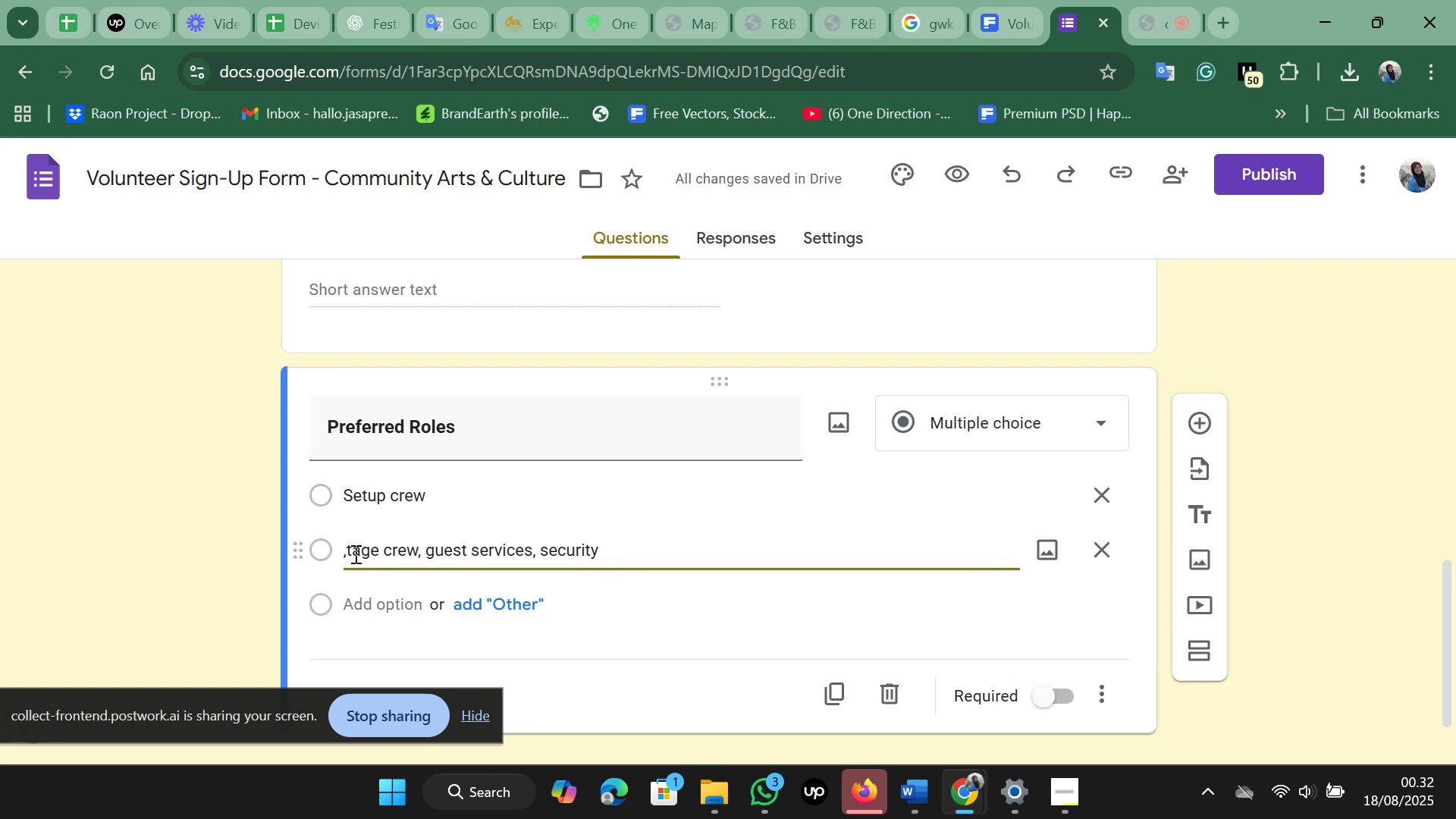 
key(Backspace)
 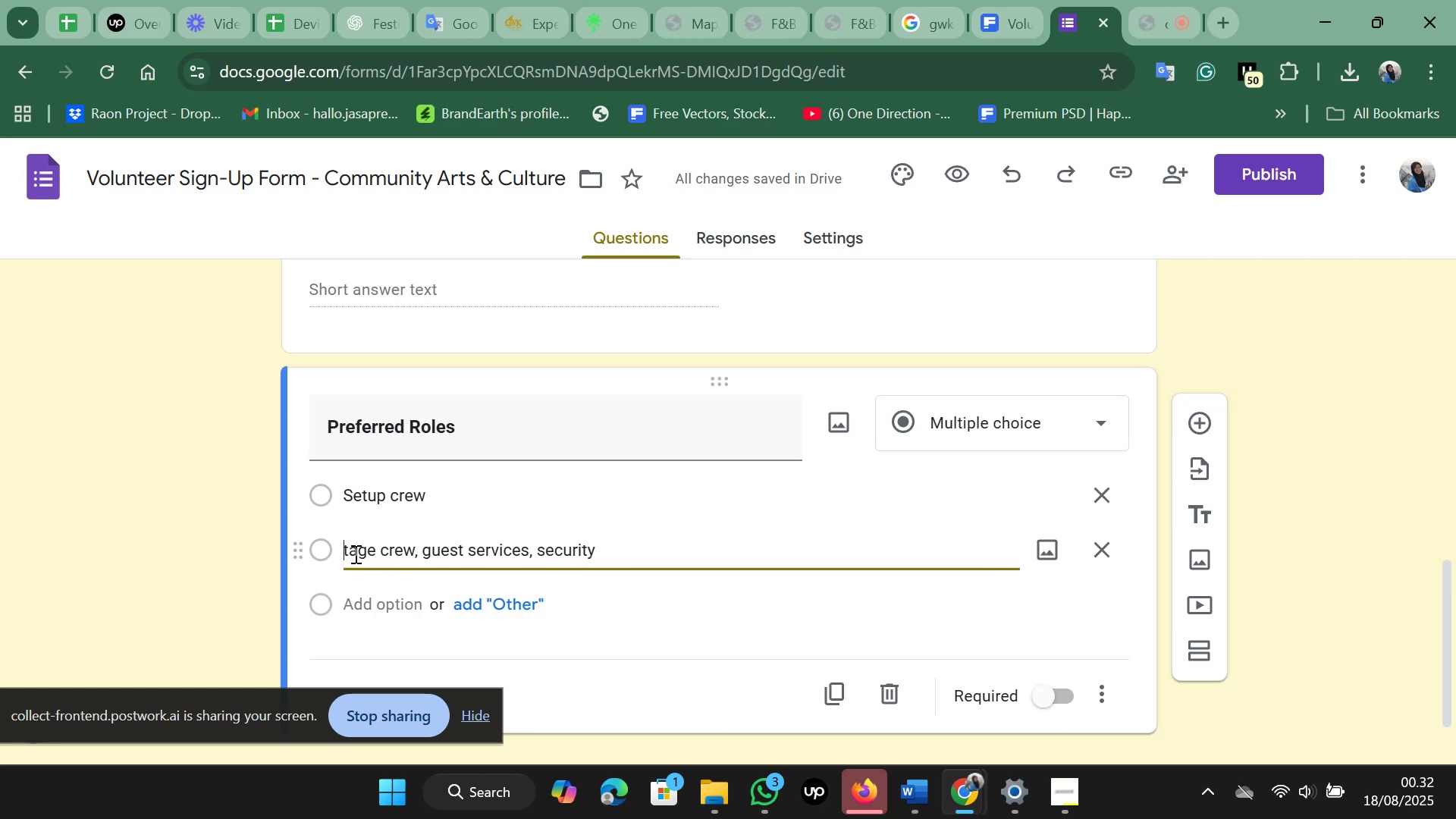 
key(Shift+S)
 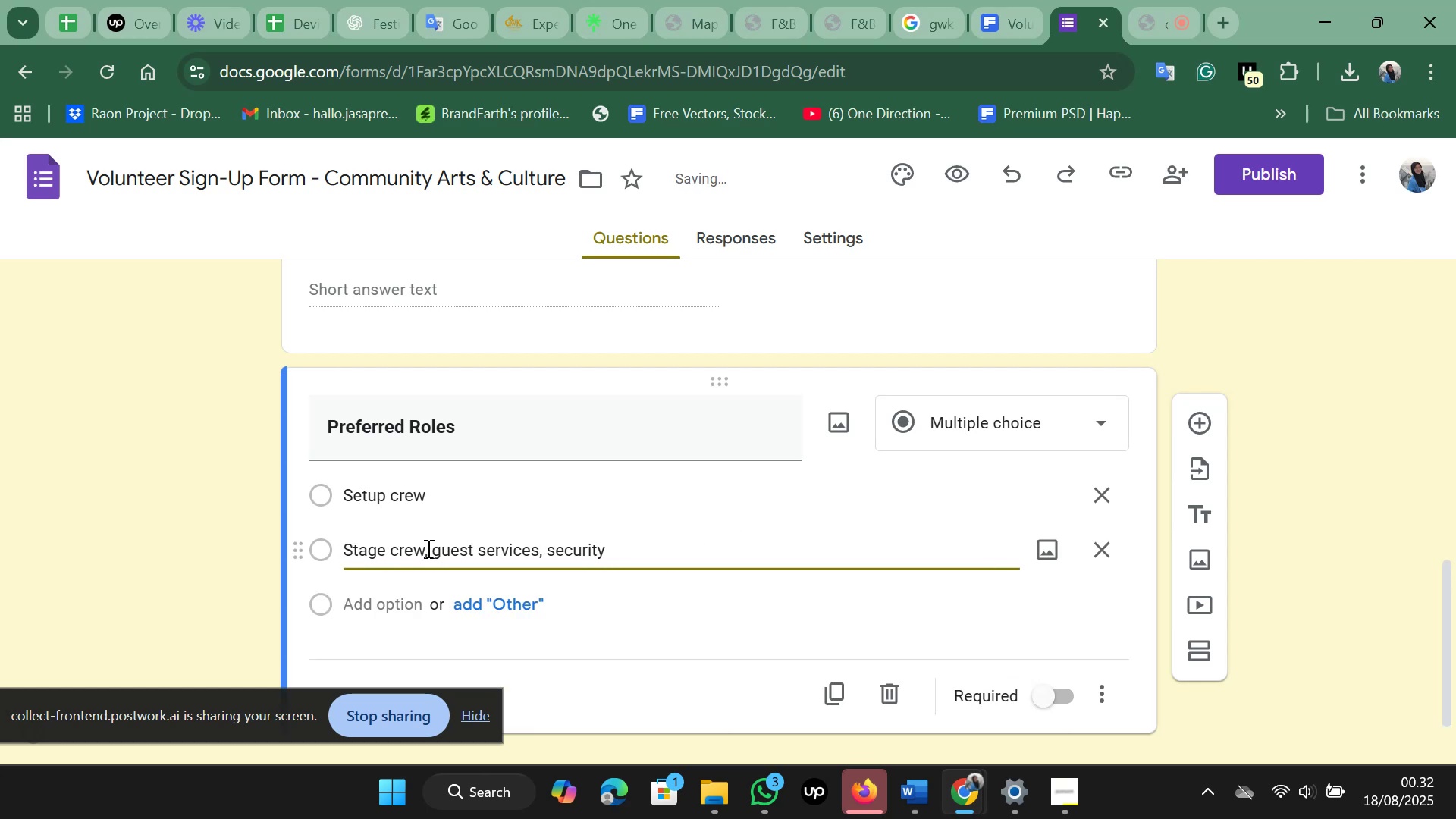 
left_click([425, 551])
 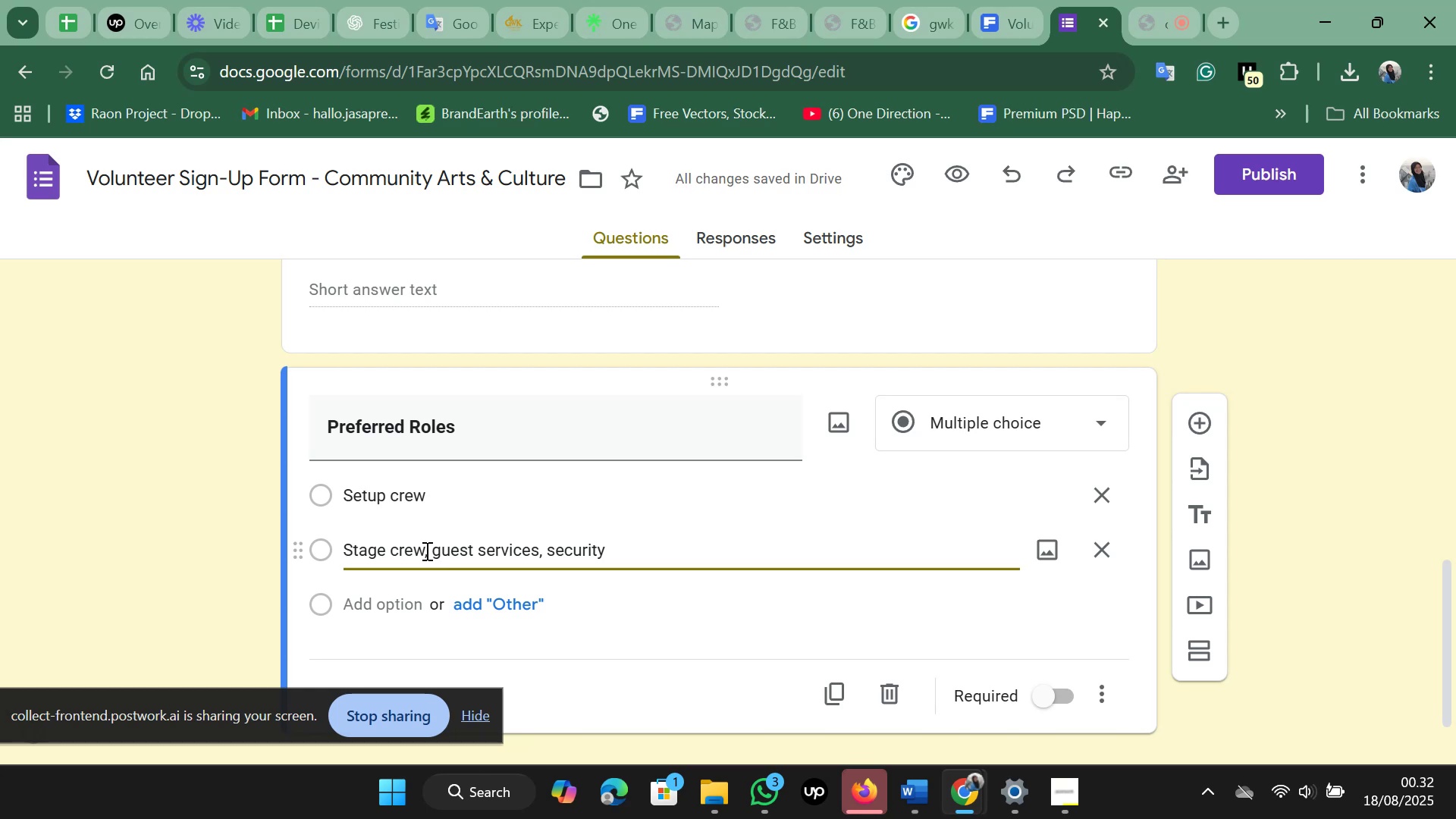 
left_click_drag(start_coordinate=[425, 551], to_coordinate=[613, 563])
 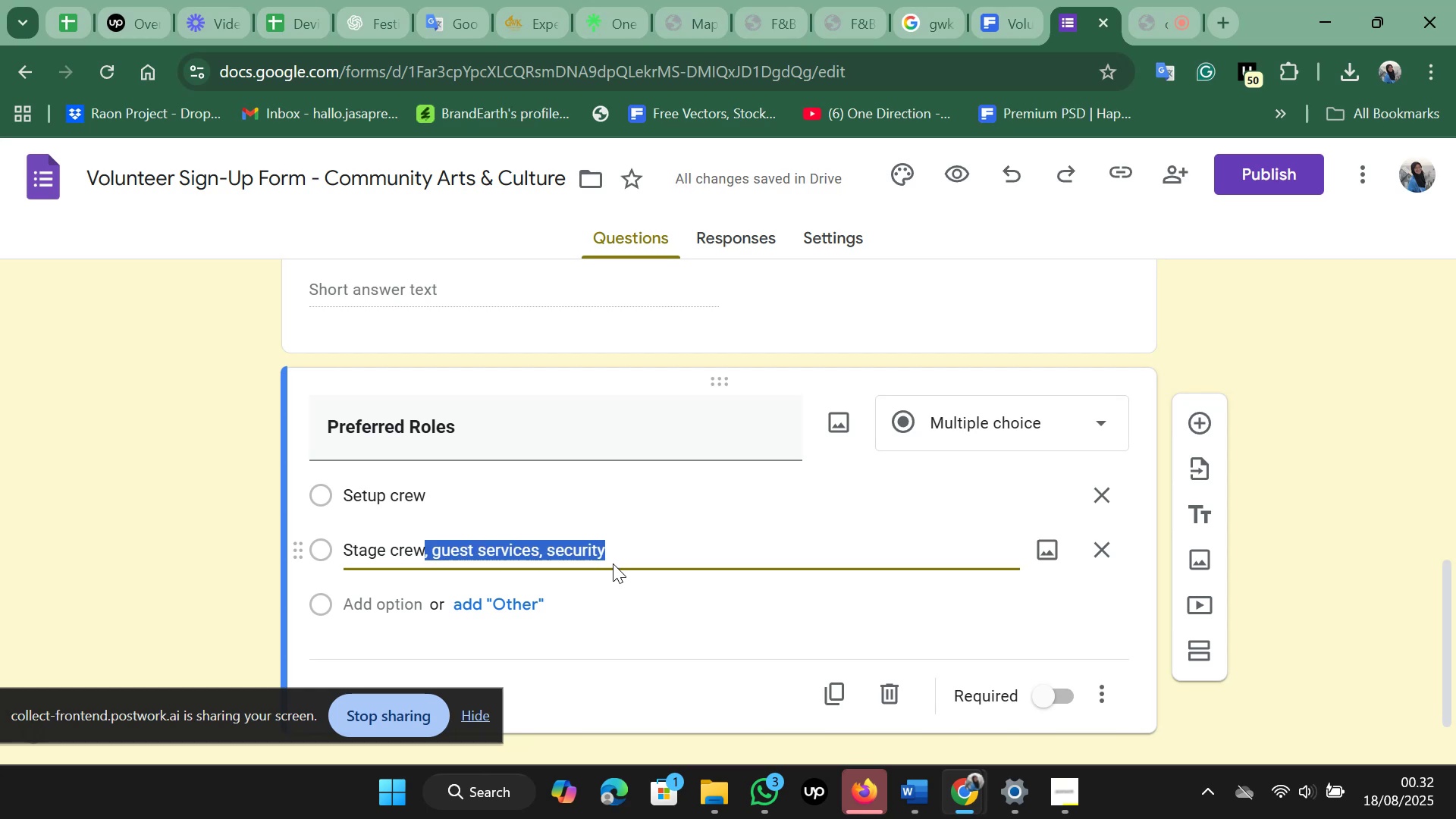 
key(Control+X)
 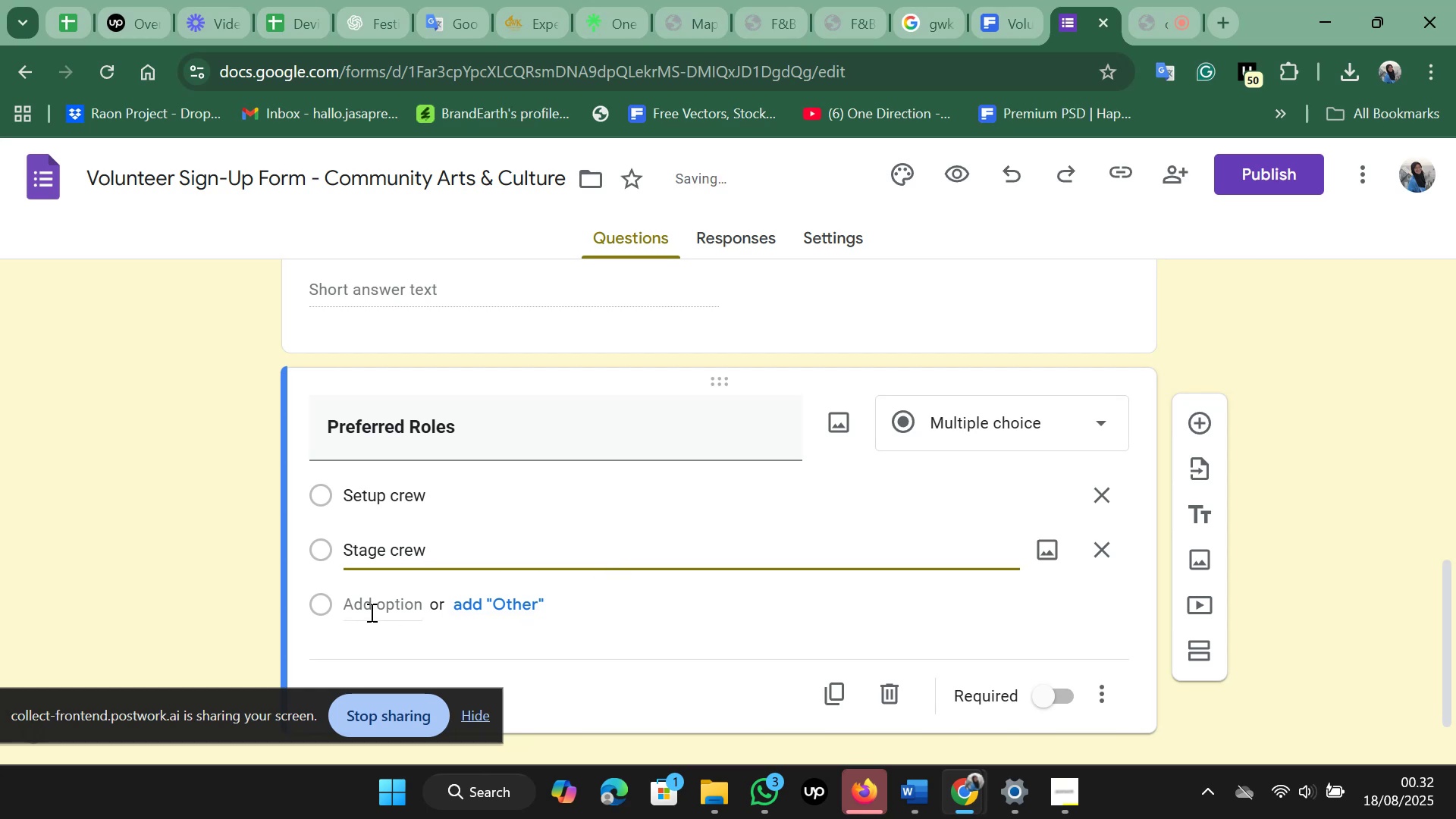 
left_click([370, 612])
 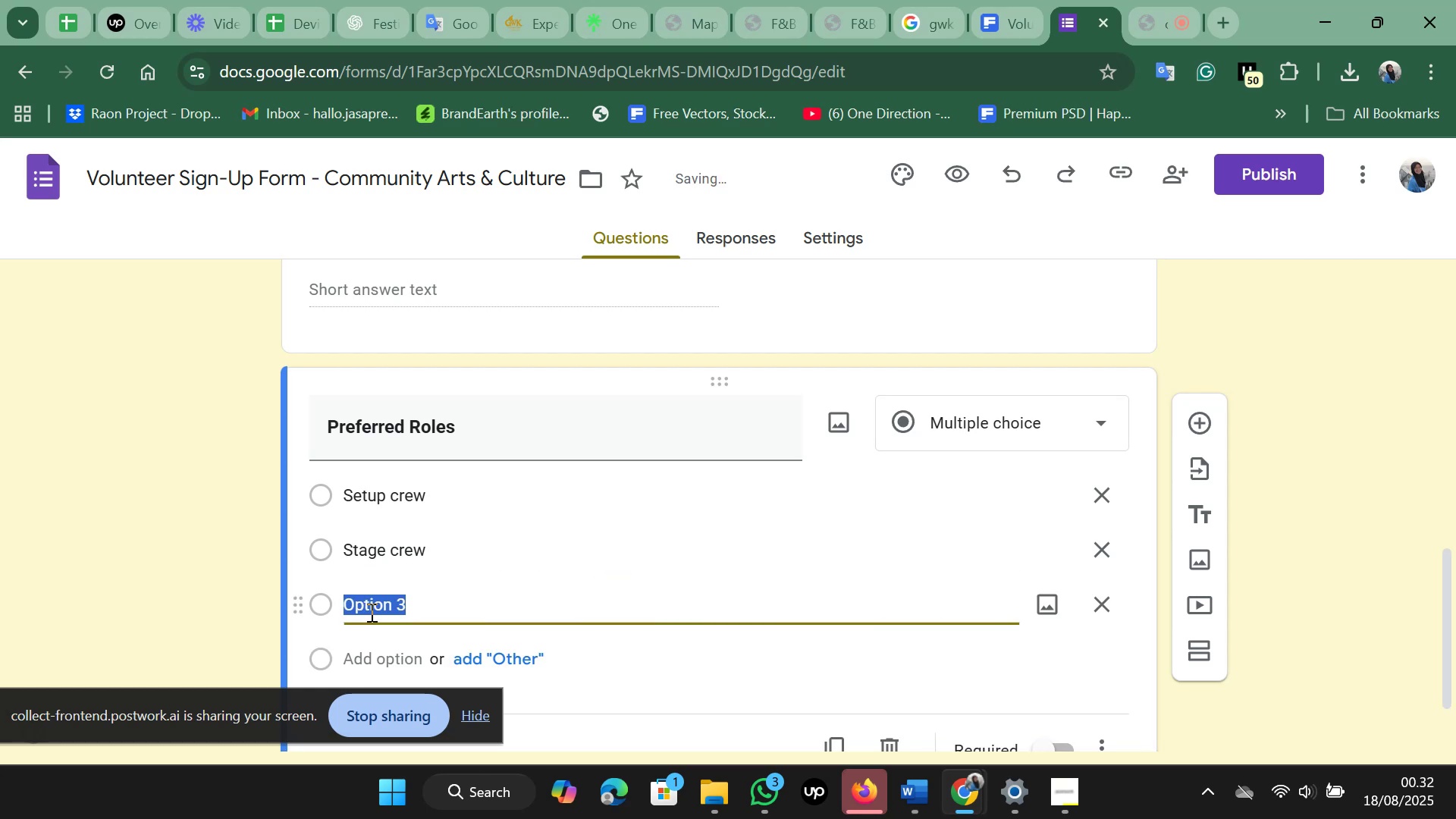 
scroll: coordinate [370, 612], scroll_direction: down, amount: 1.0
 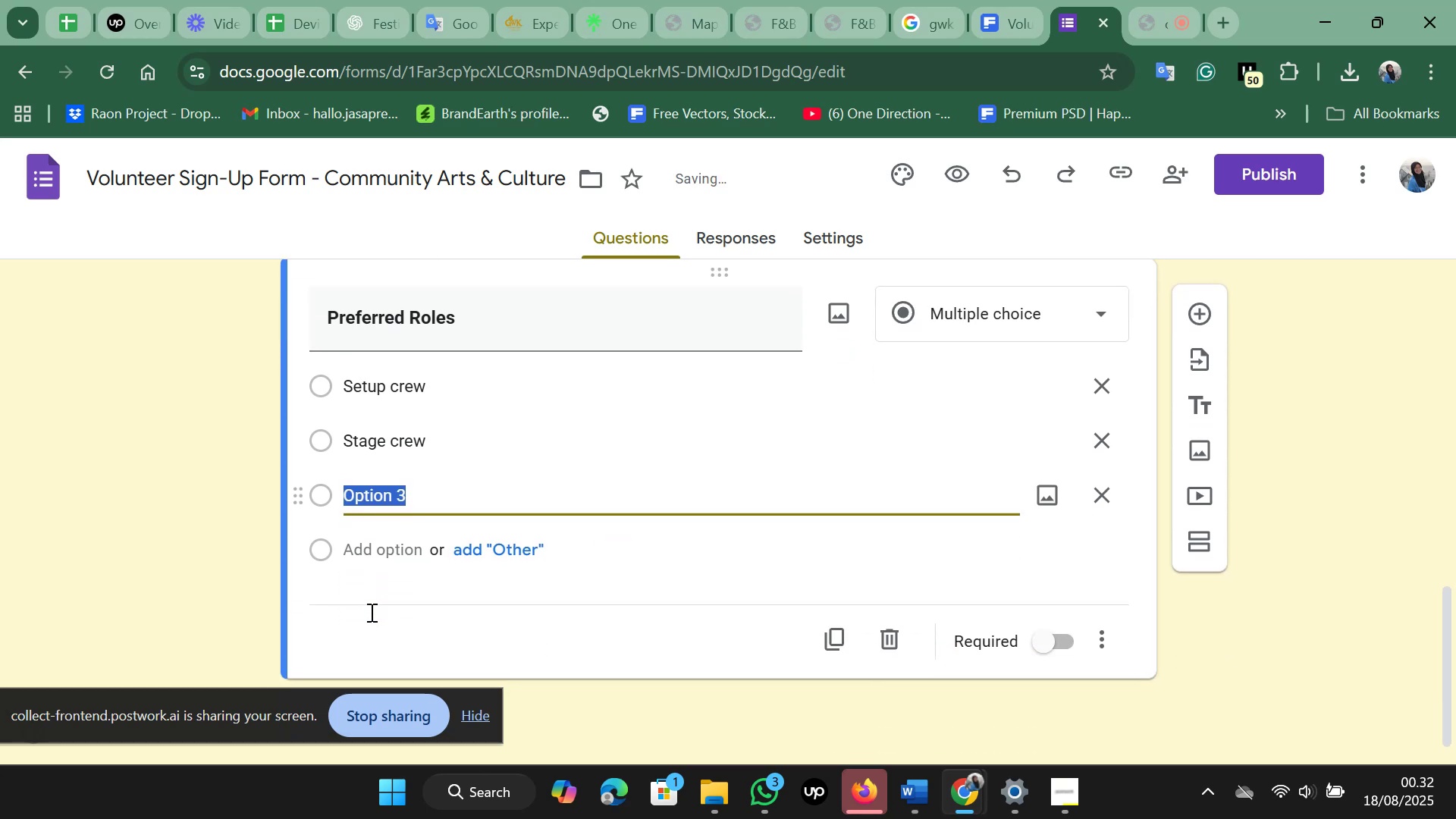 
key(Control+V)
 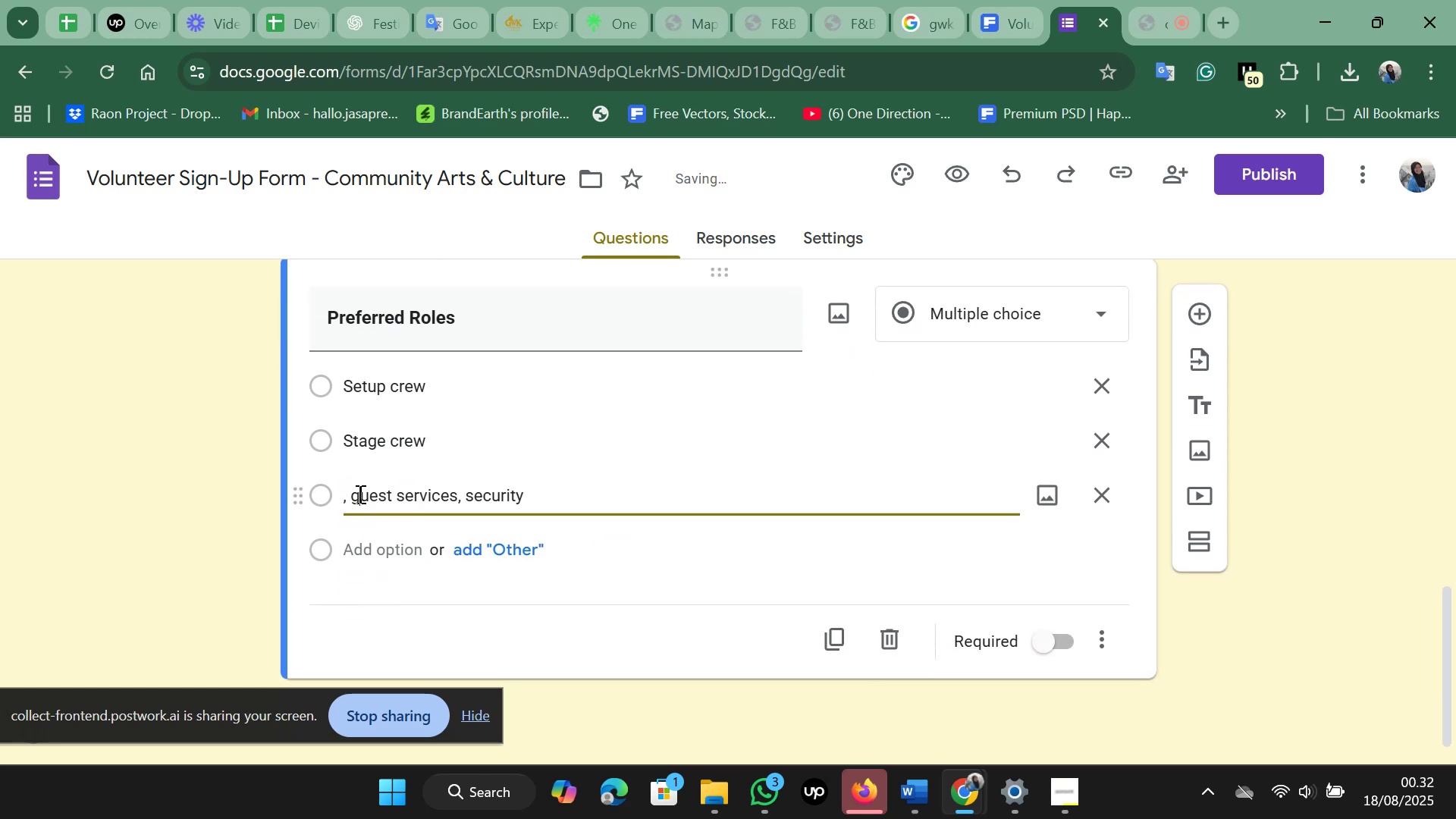 
key(Backspace)
 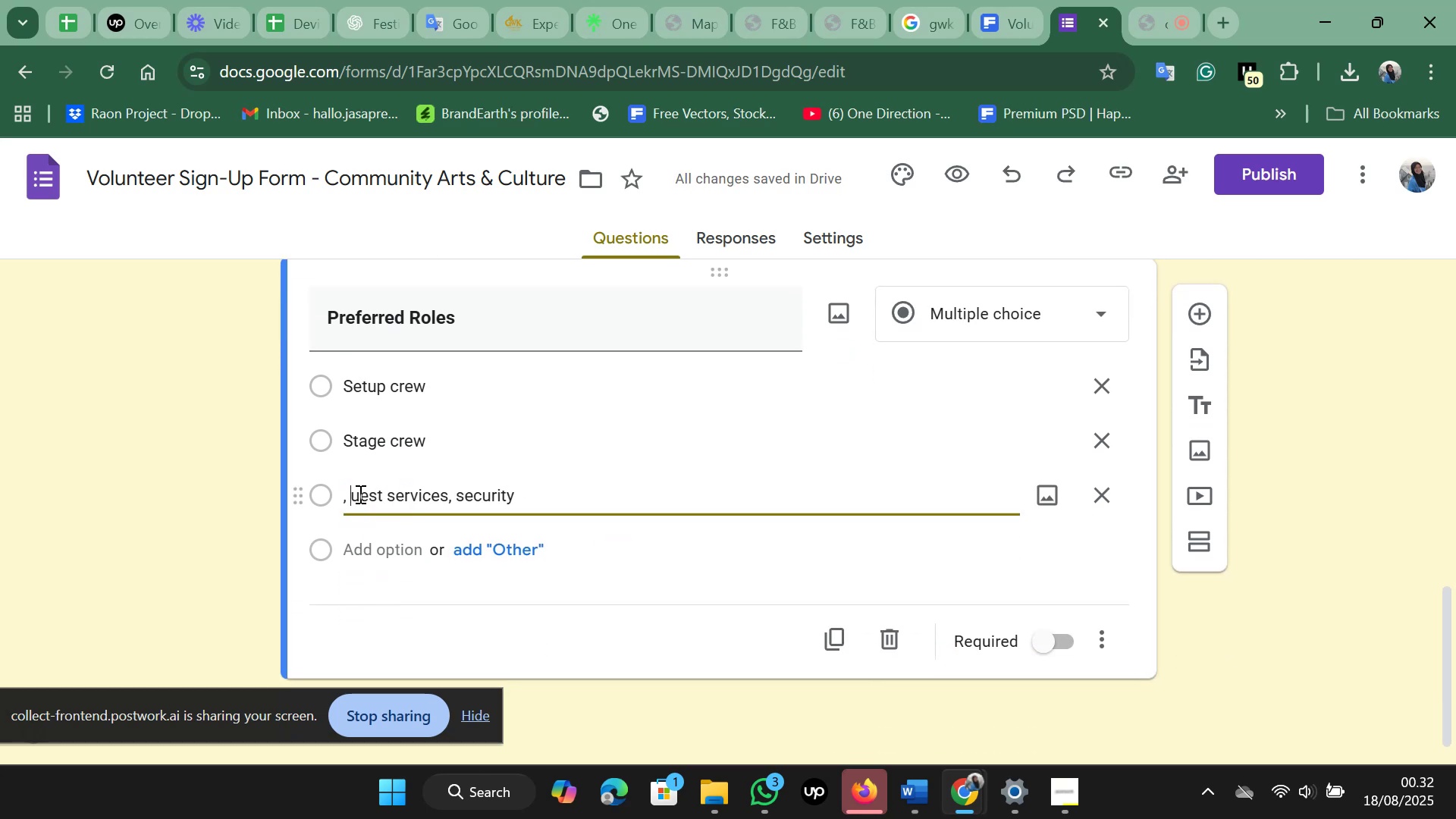 
key(Backspace)
 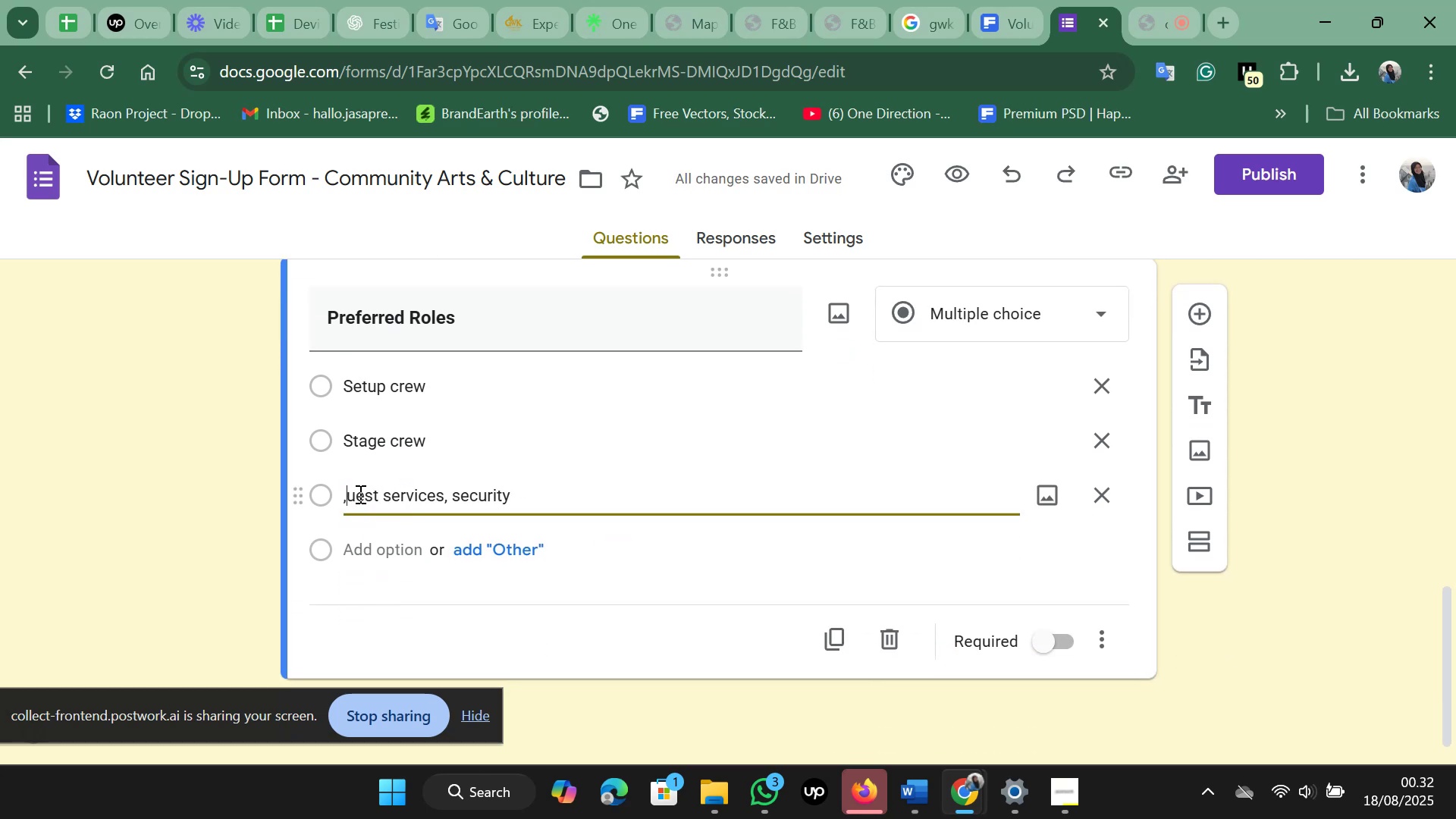 
key(Backspace)
 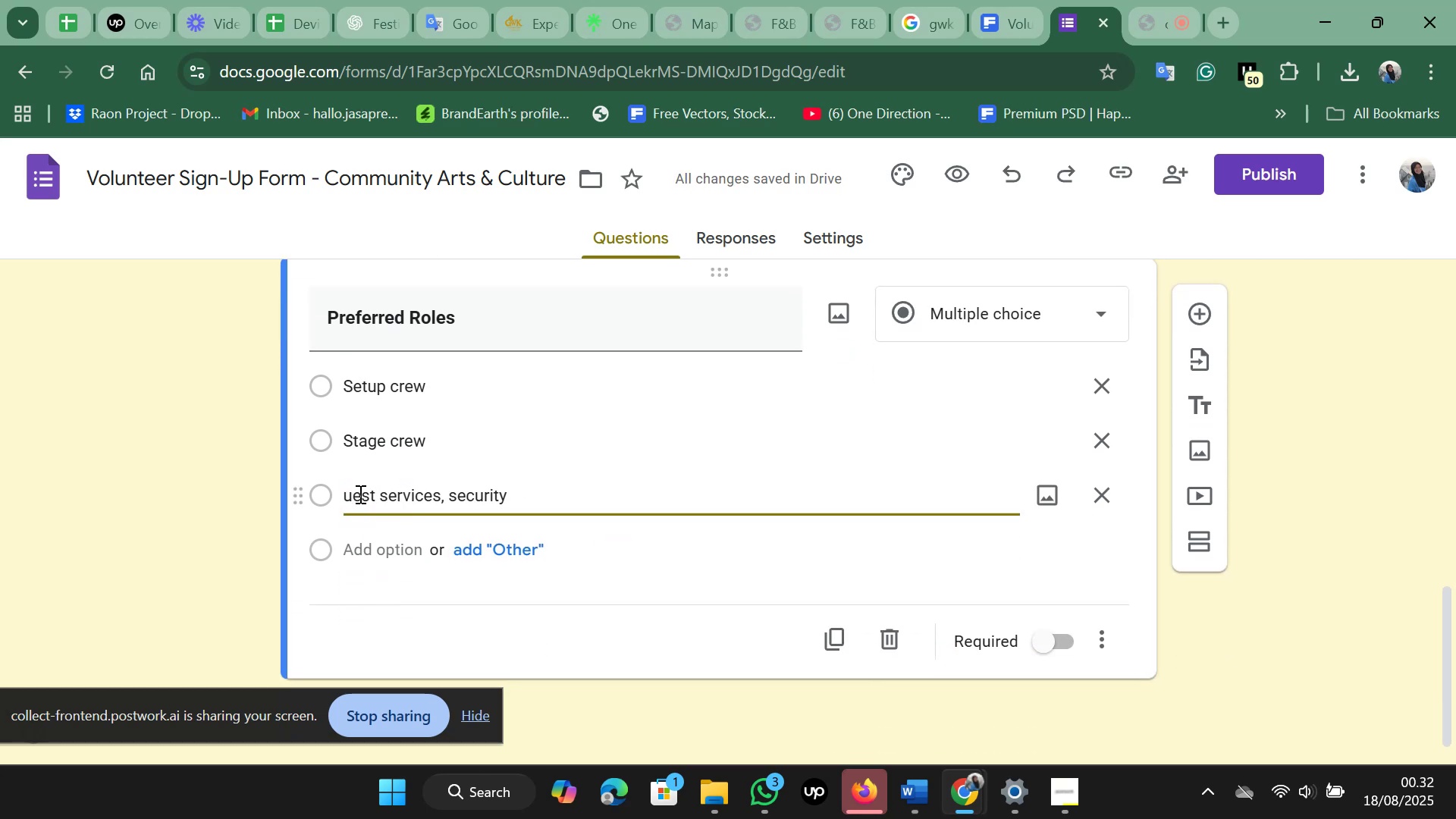 
key(Shift+G)
 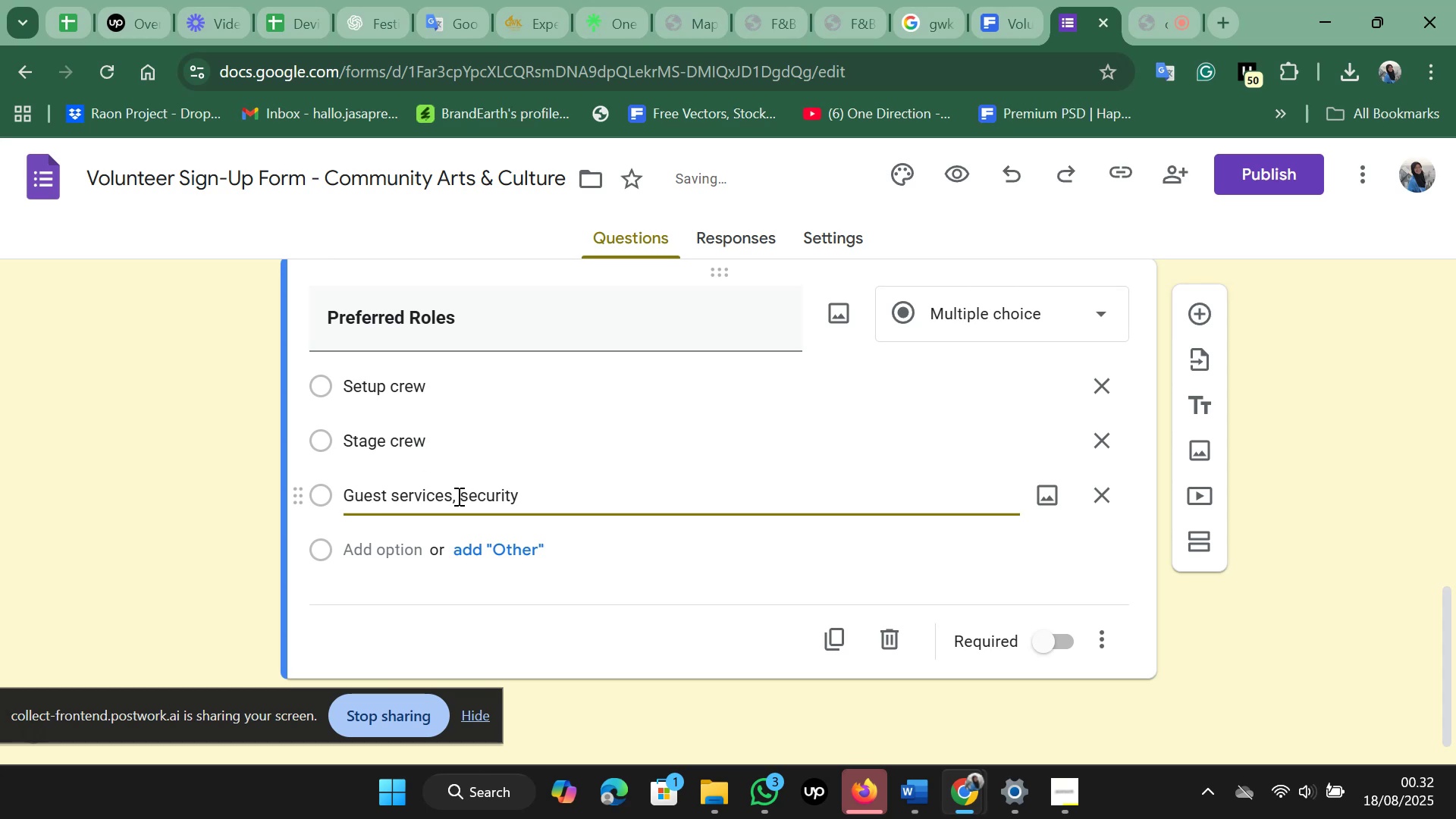 
left_click([453, 498])
 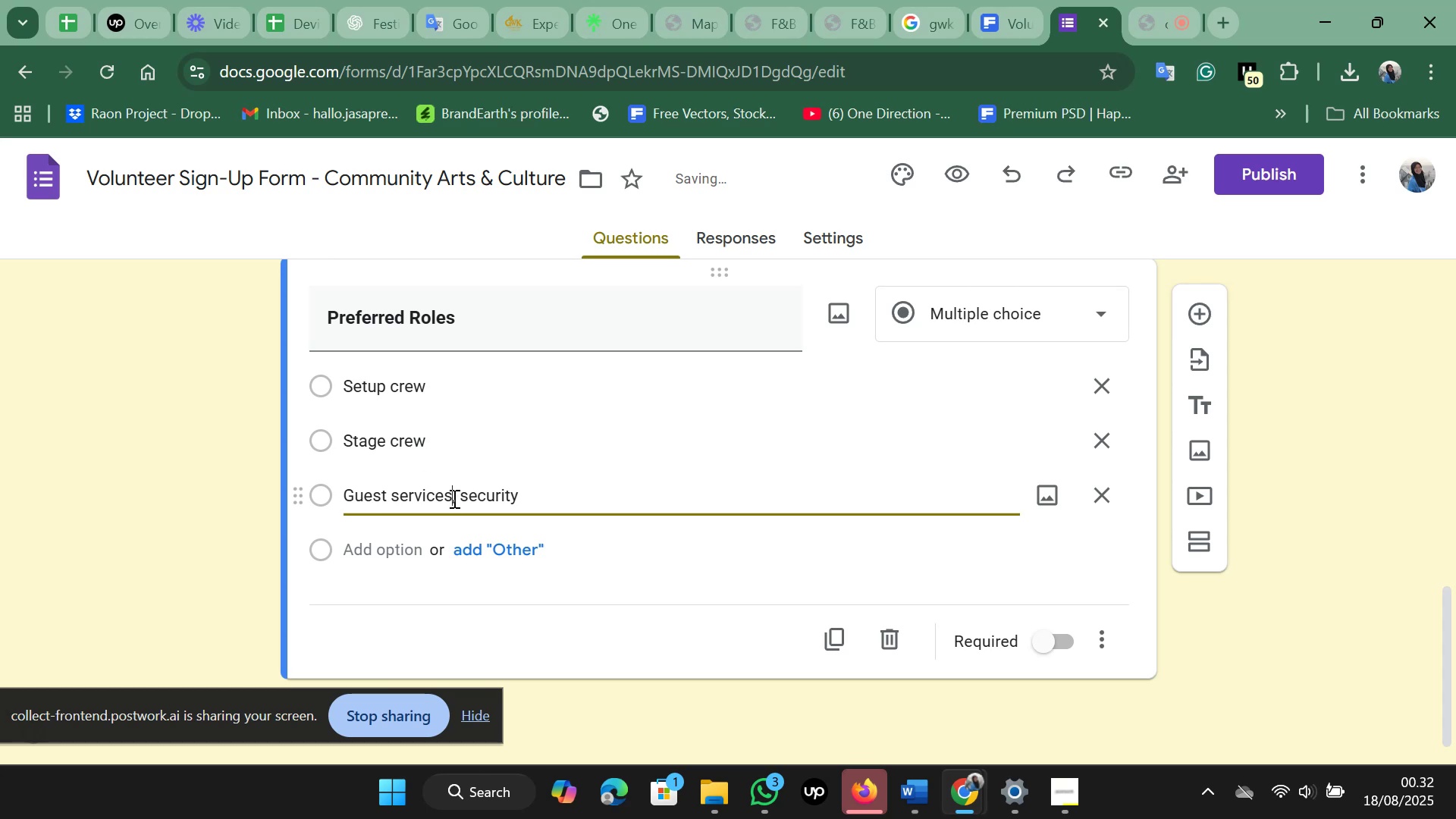 
key(Space)
 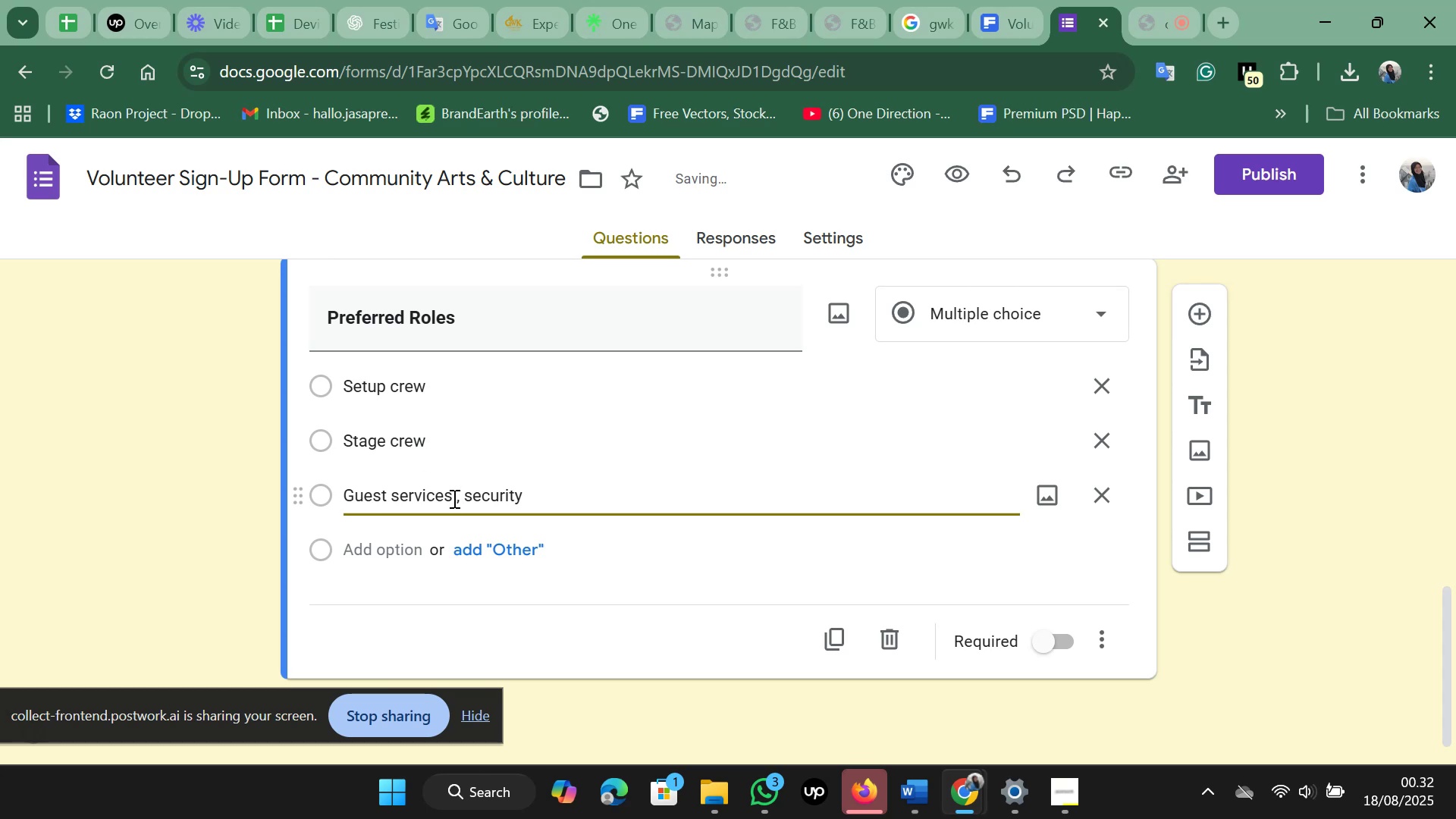 
left_click_drag(start_coordinate=[453, 498], to_coordinate=[559, 498])
 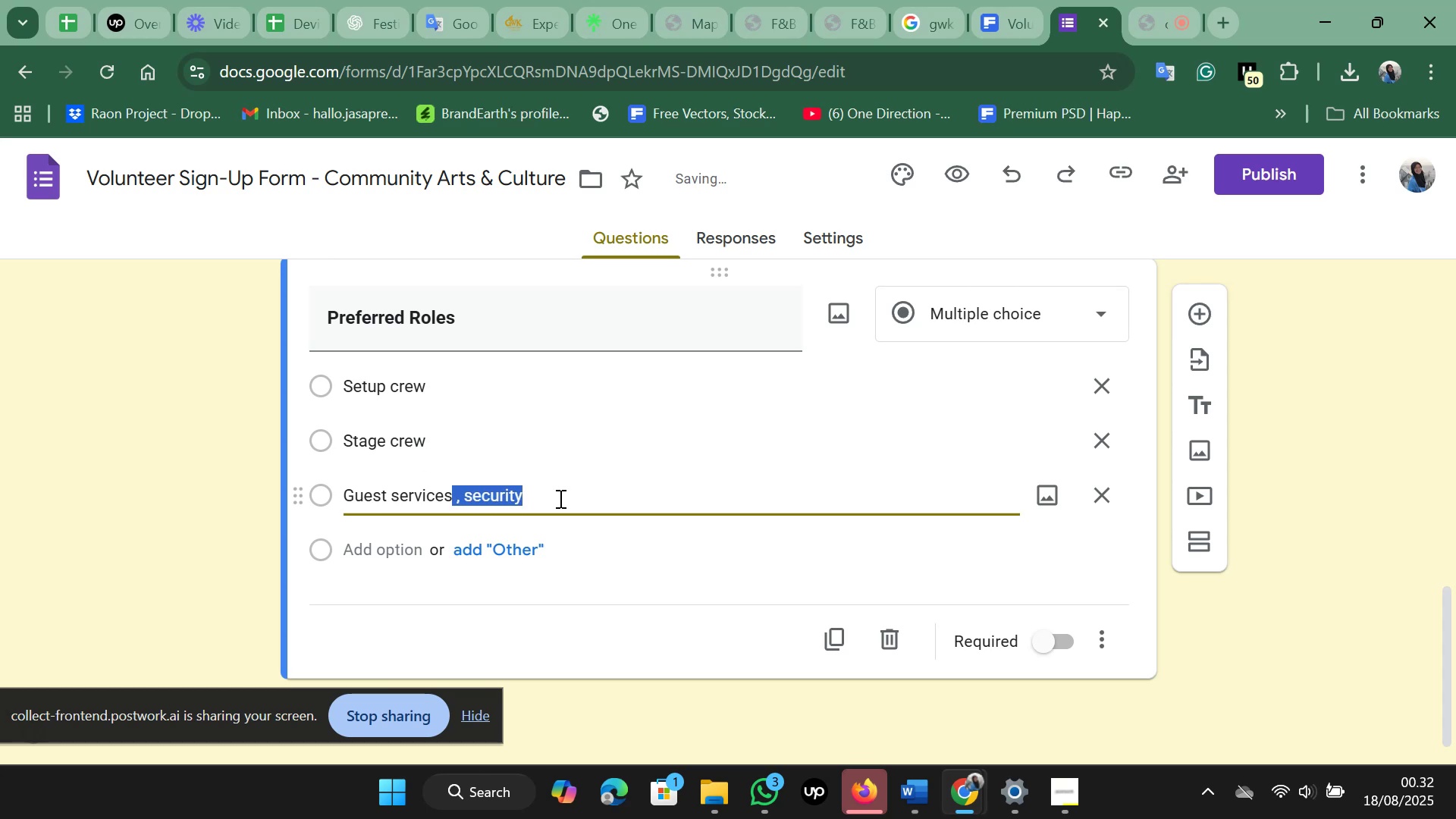 
key(Control+X)
 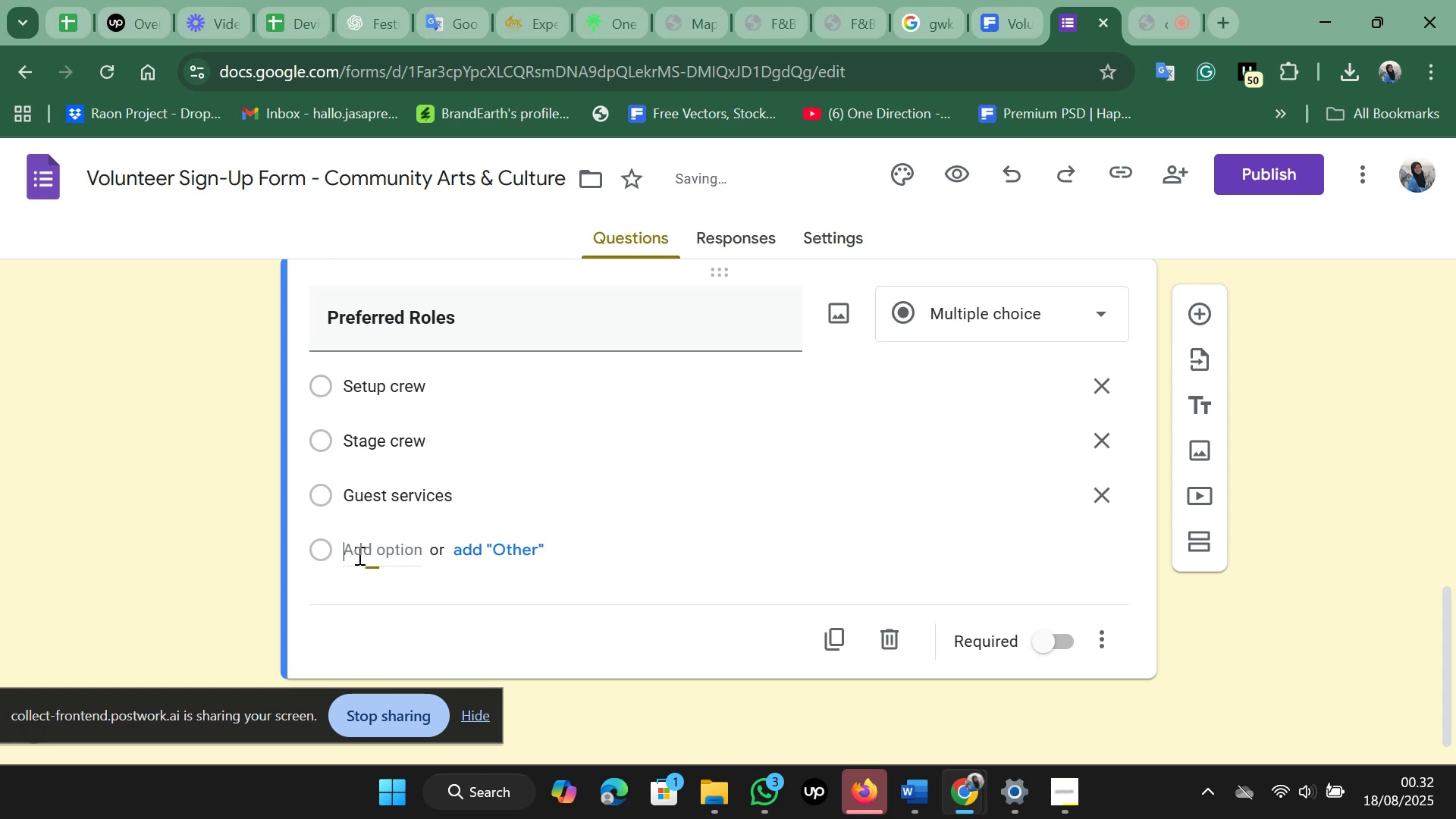 
key(Control+V)
 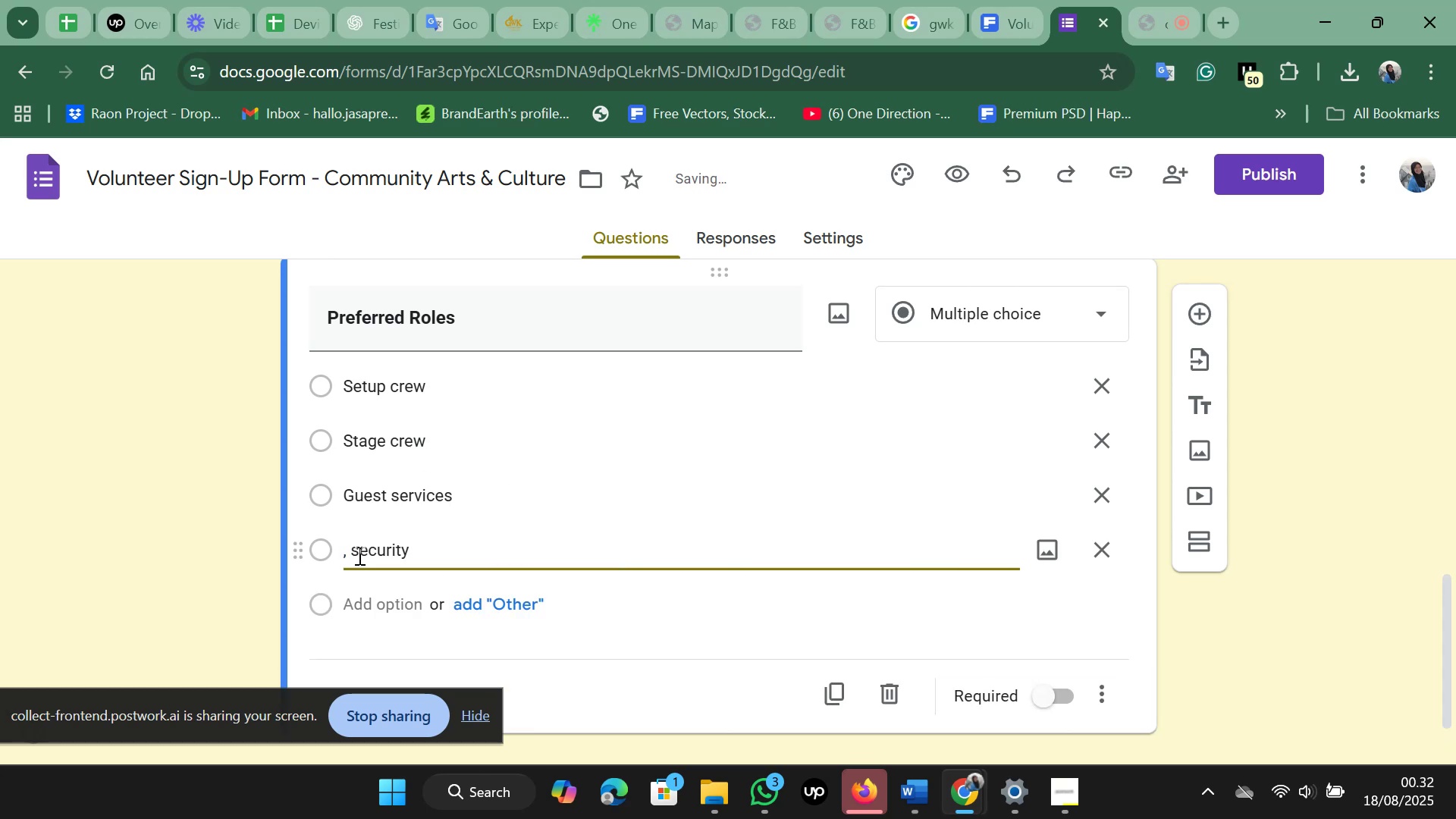 
left_click([358, 555])
 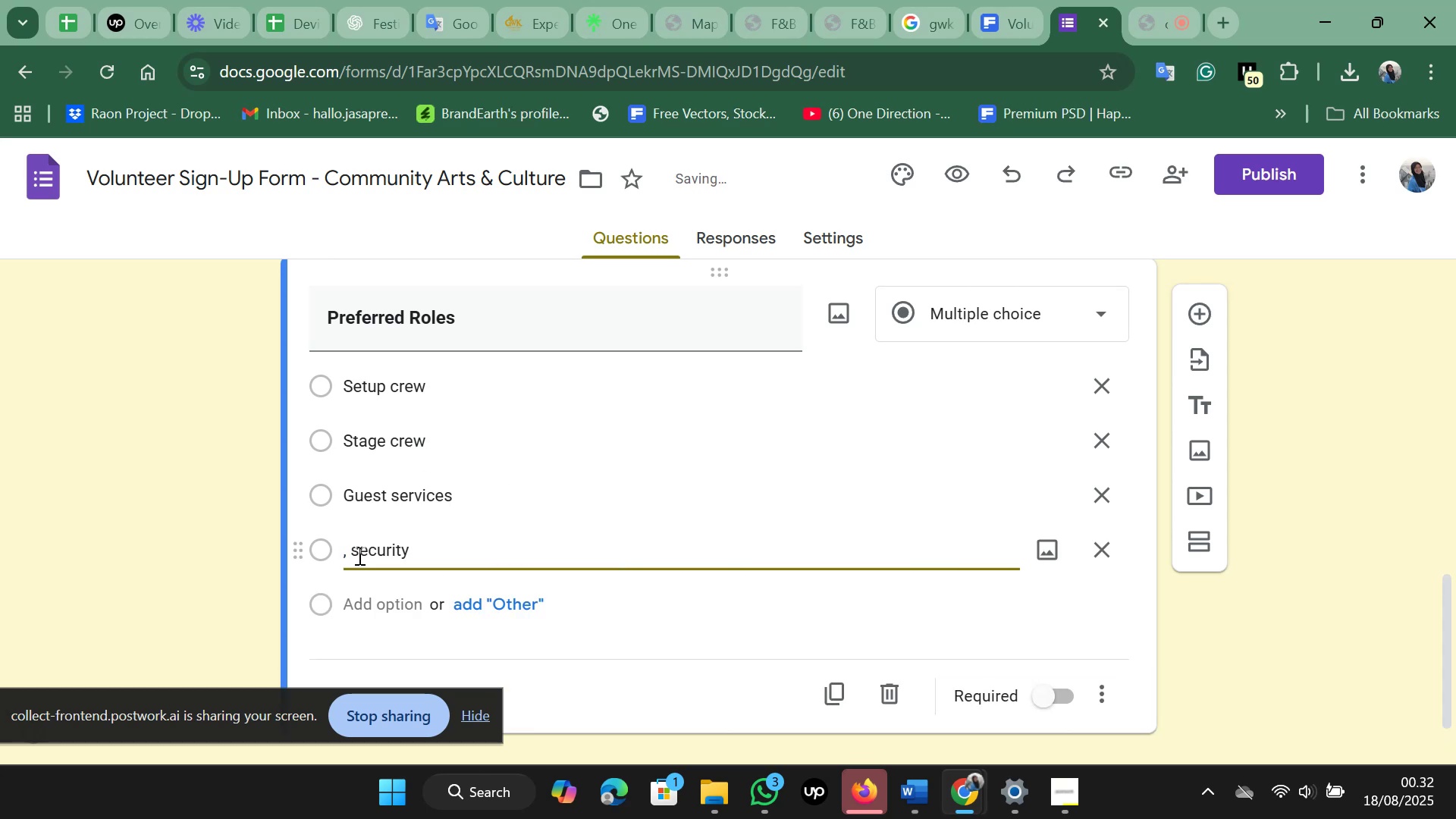 
key(Backspace)
 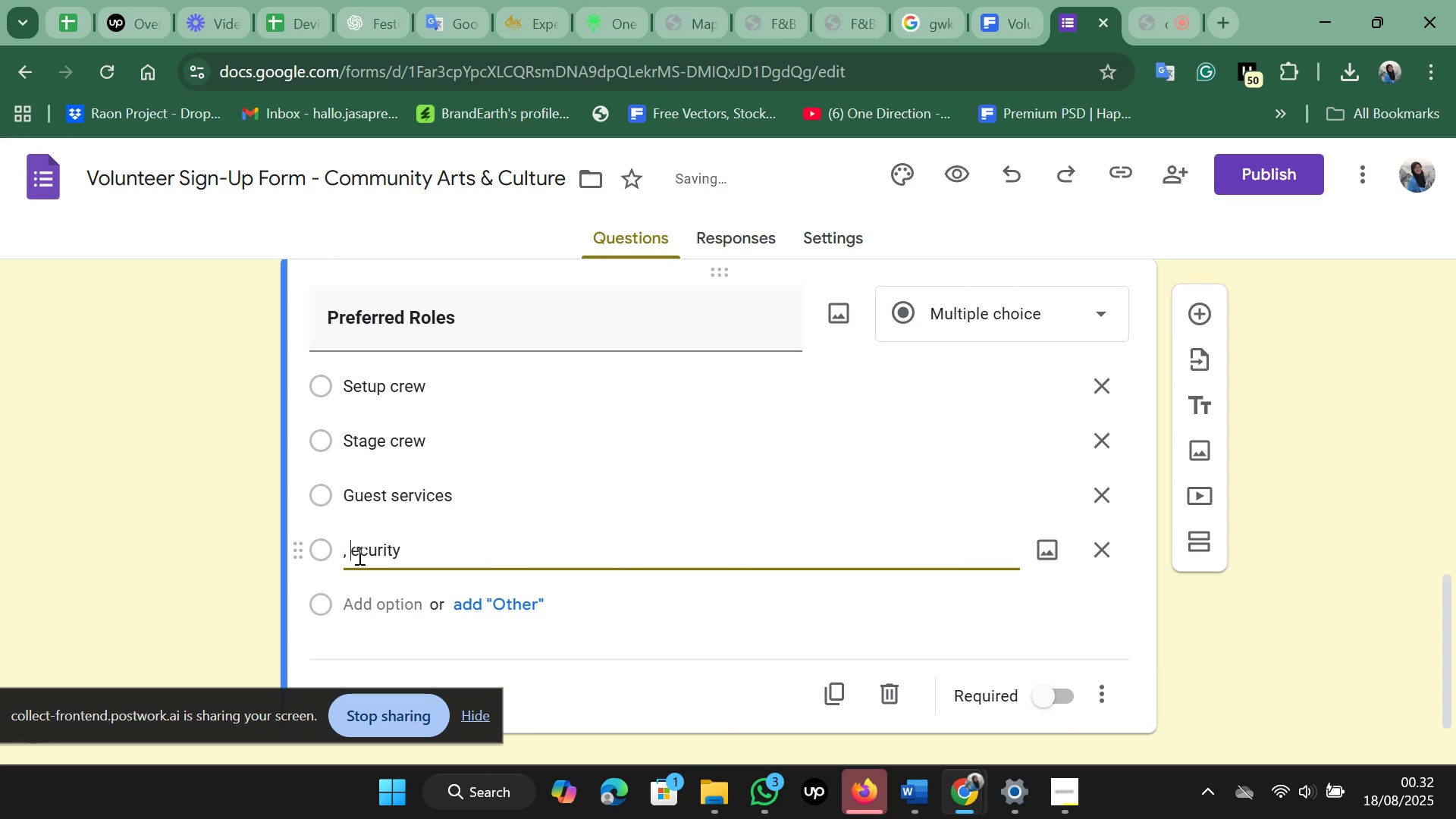 
key(Backspace)
 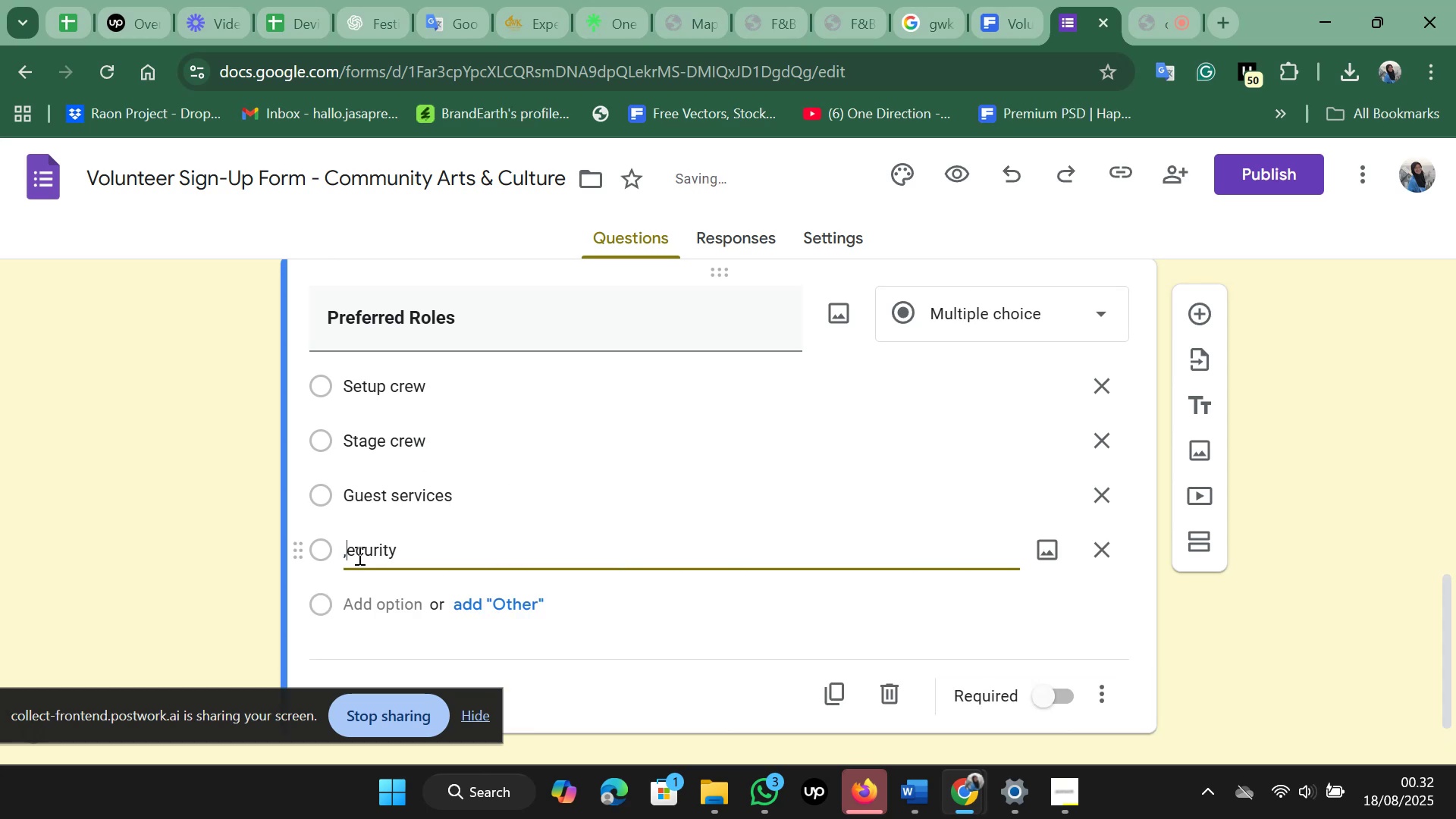 
key(Backspace)
 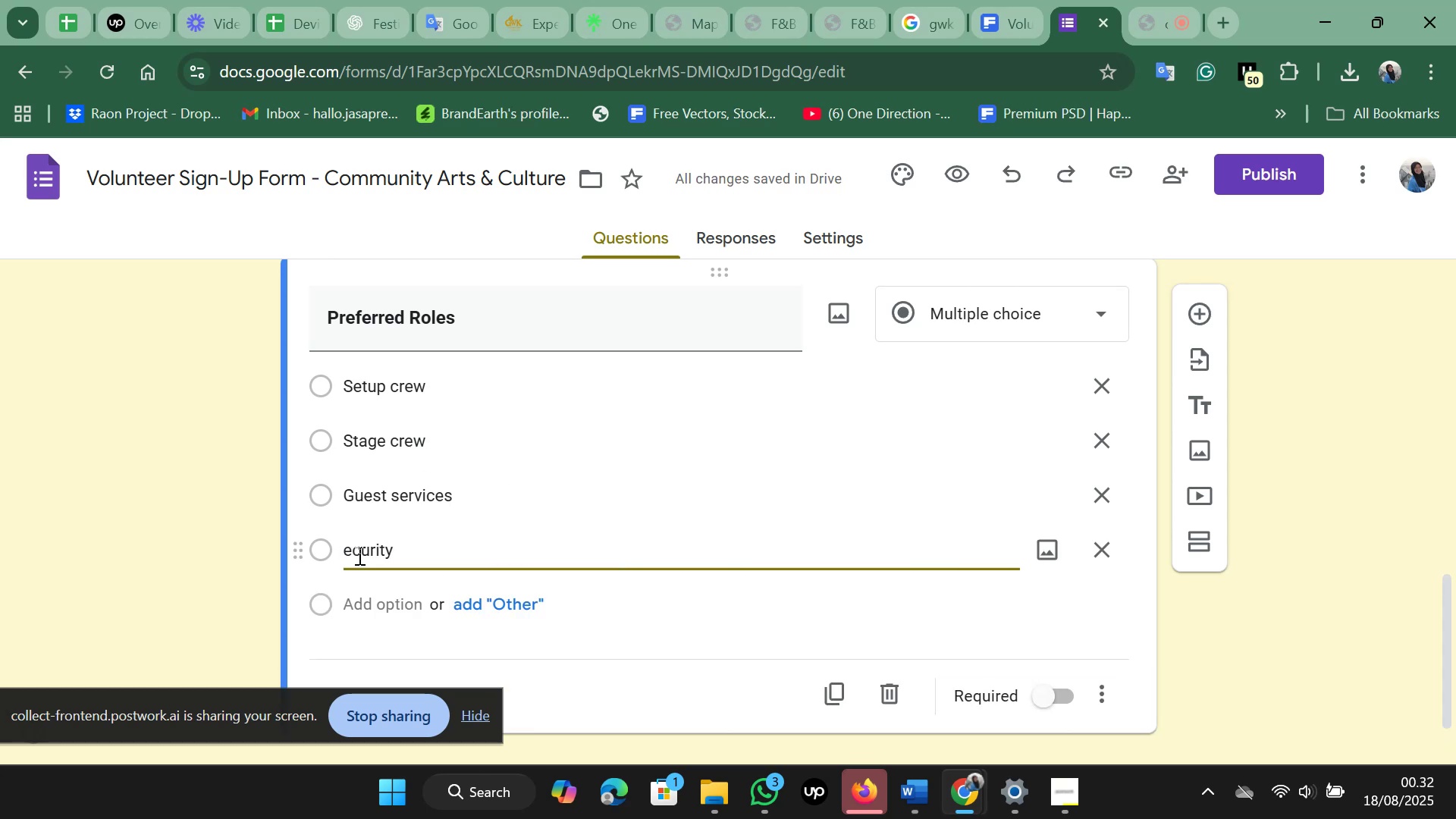 
key(Shift+S)
 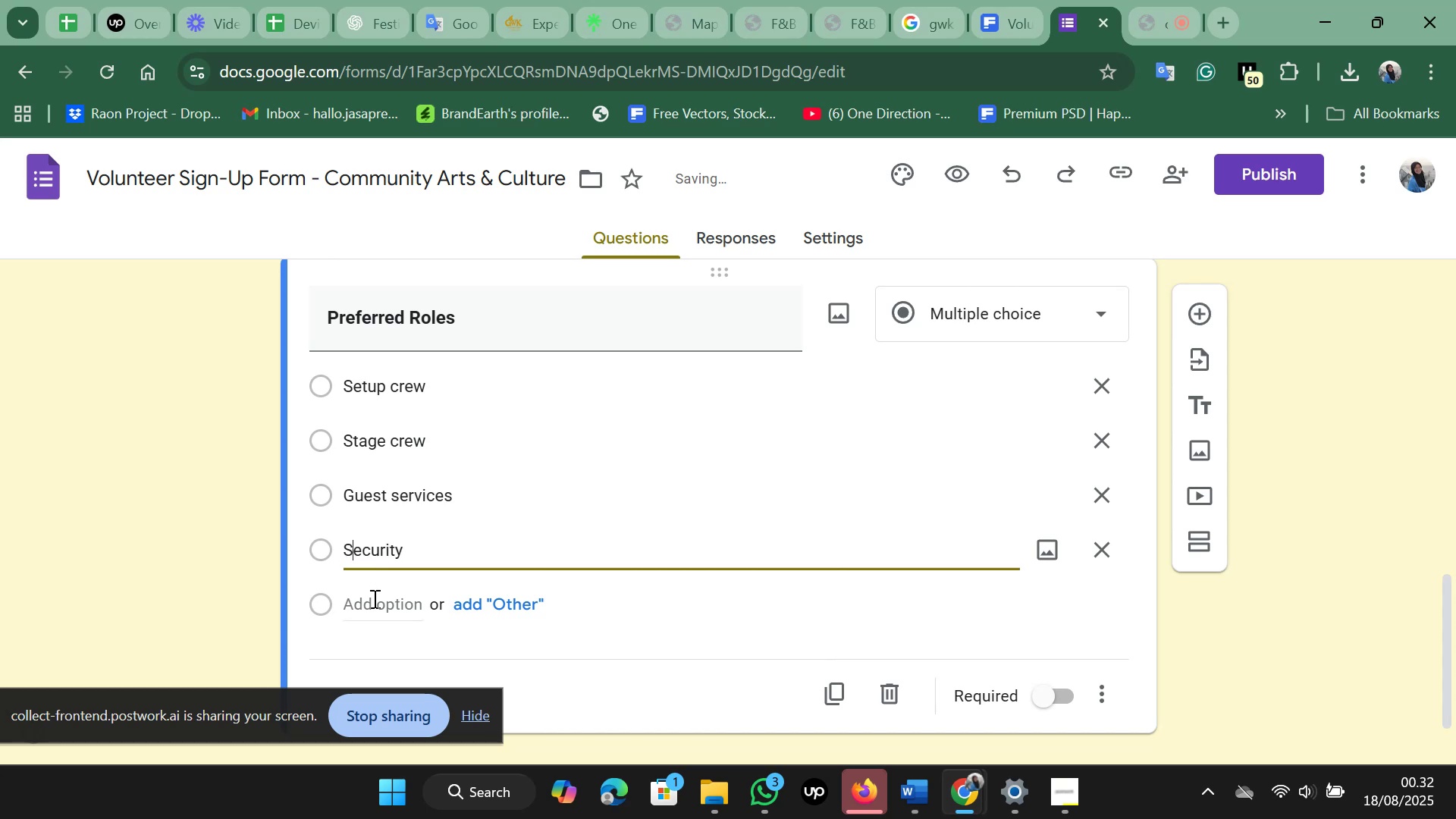 
left_click([484, 601])
 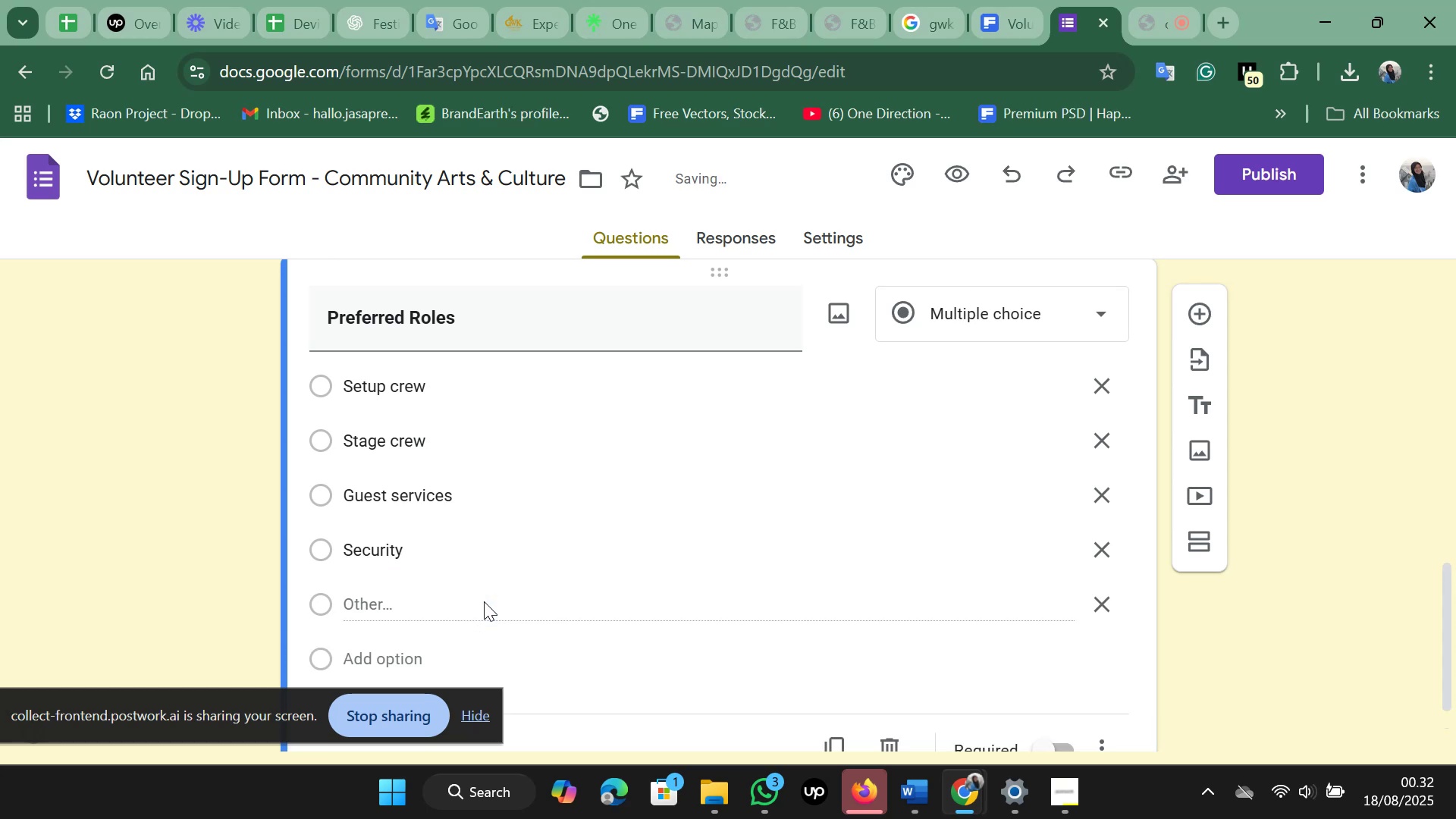 
scroll: coordinate [484, 601], scroll_direction: down, amount: 2.0
 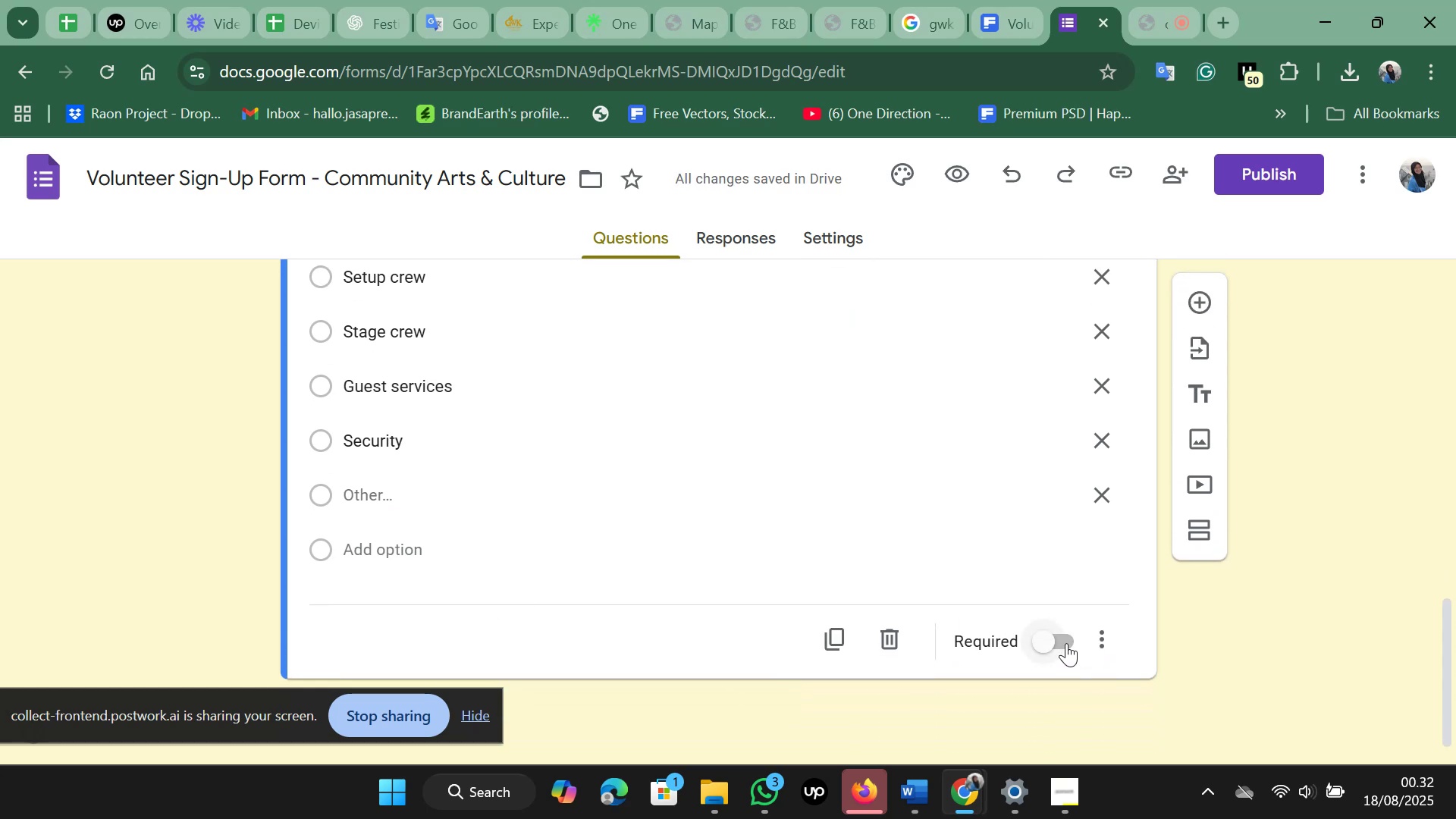 
left_click([1066, 643])
 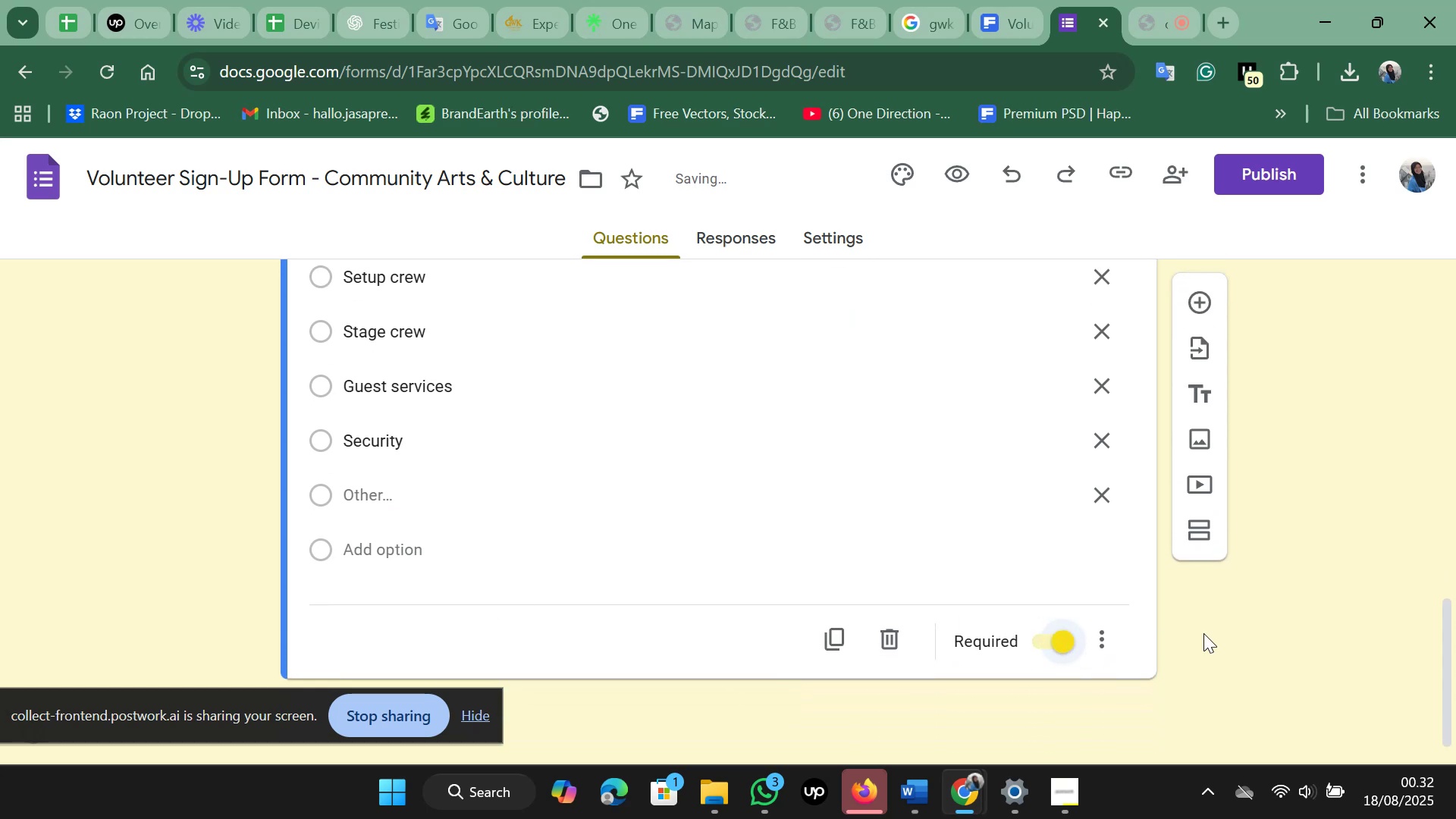 
scroll: coordinate [1203, 633], scroll_direction: up, amount: 4.0
 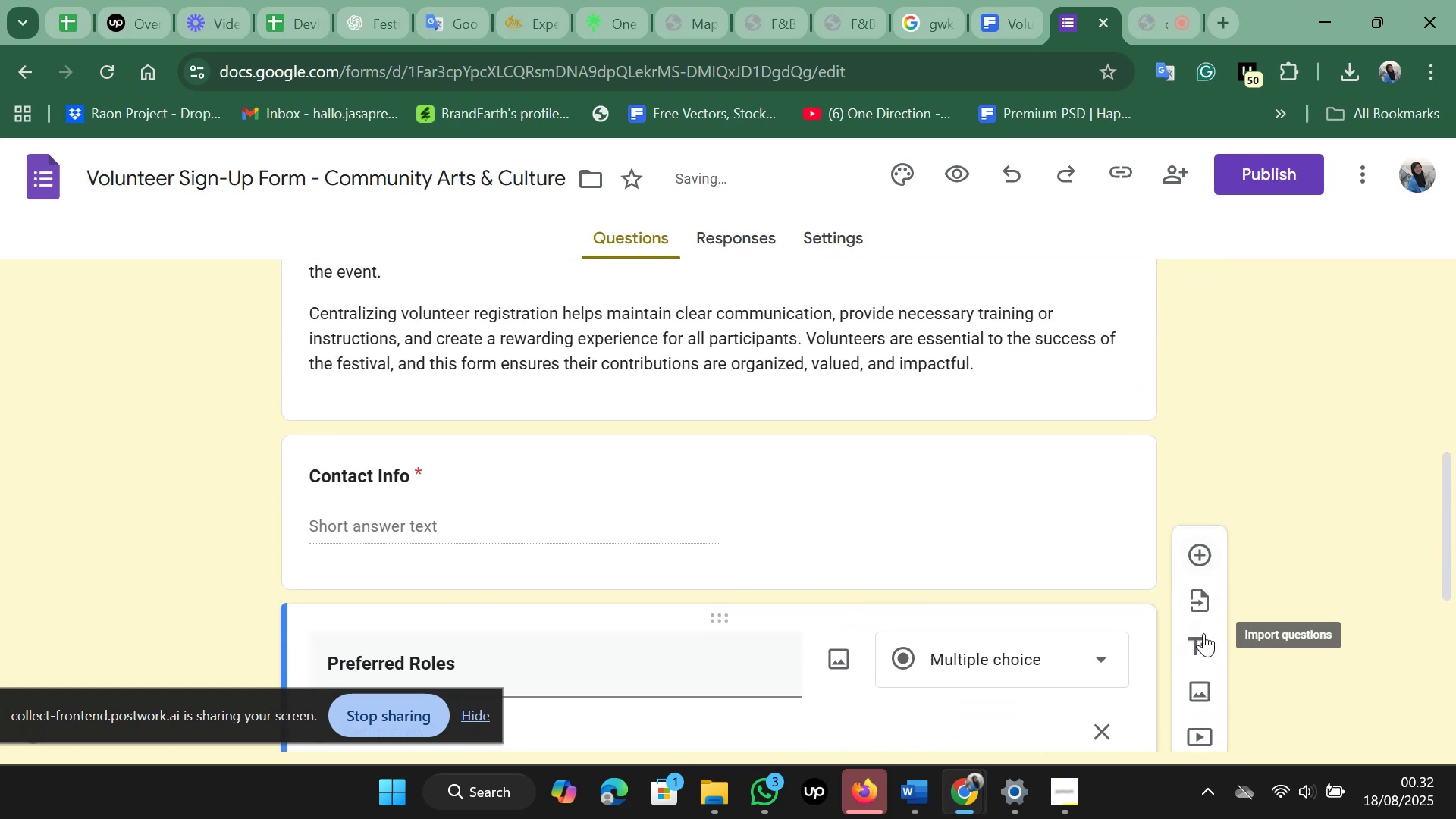 
scroll: coordinate [1203, 633], scroll_direction: down, amount: 3.0
 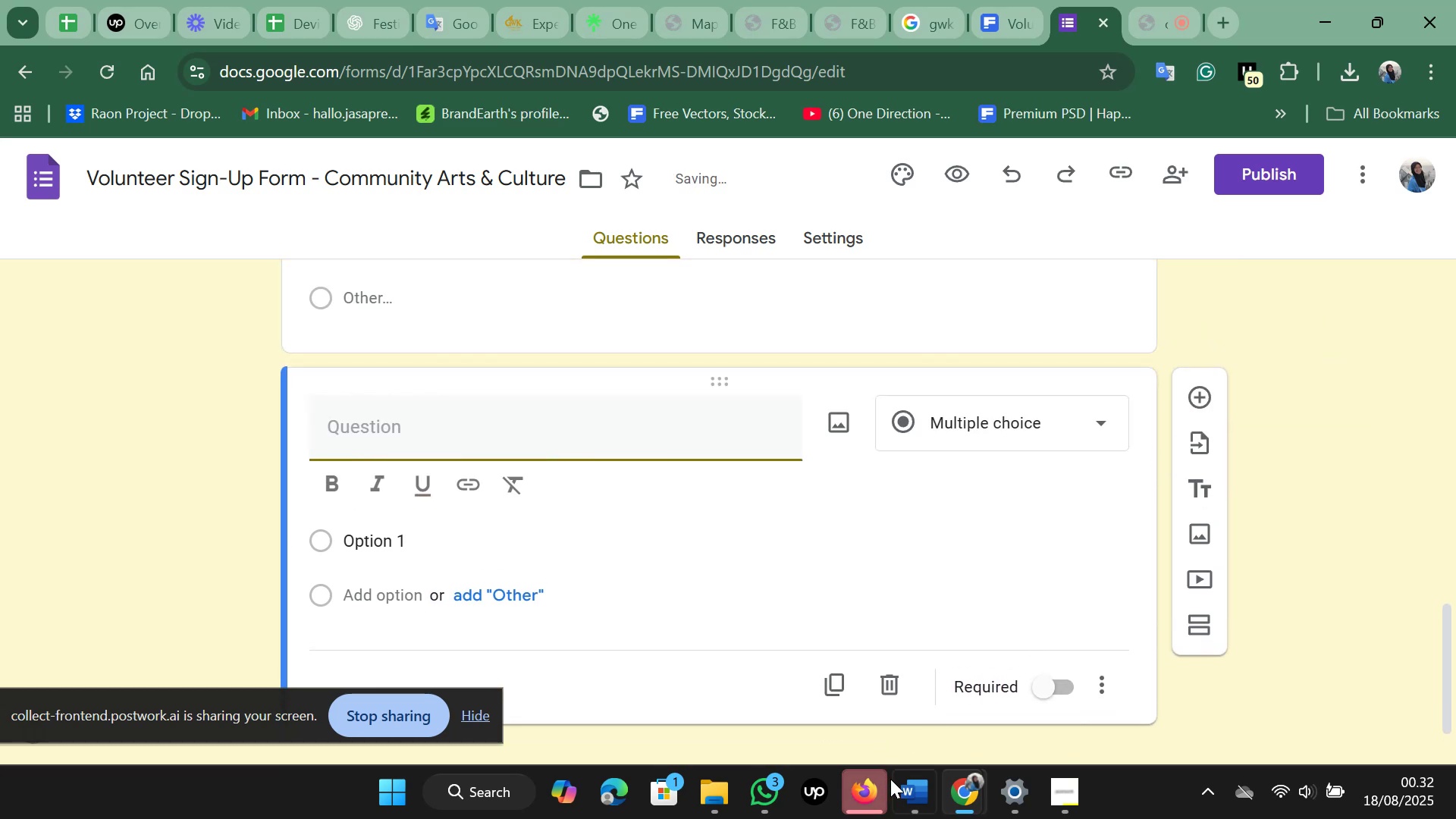 
wait(5.07)
 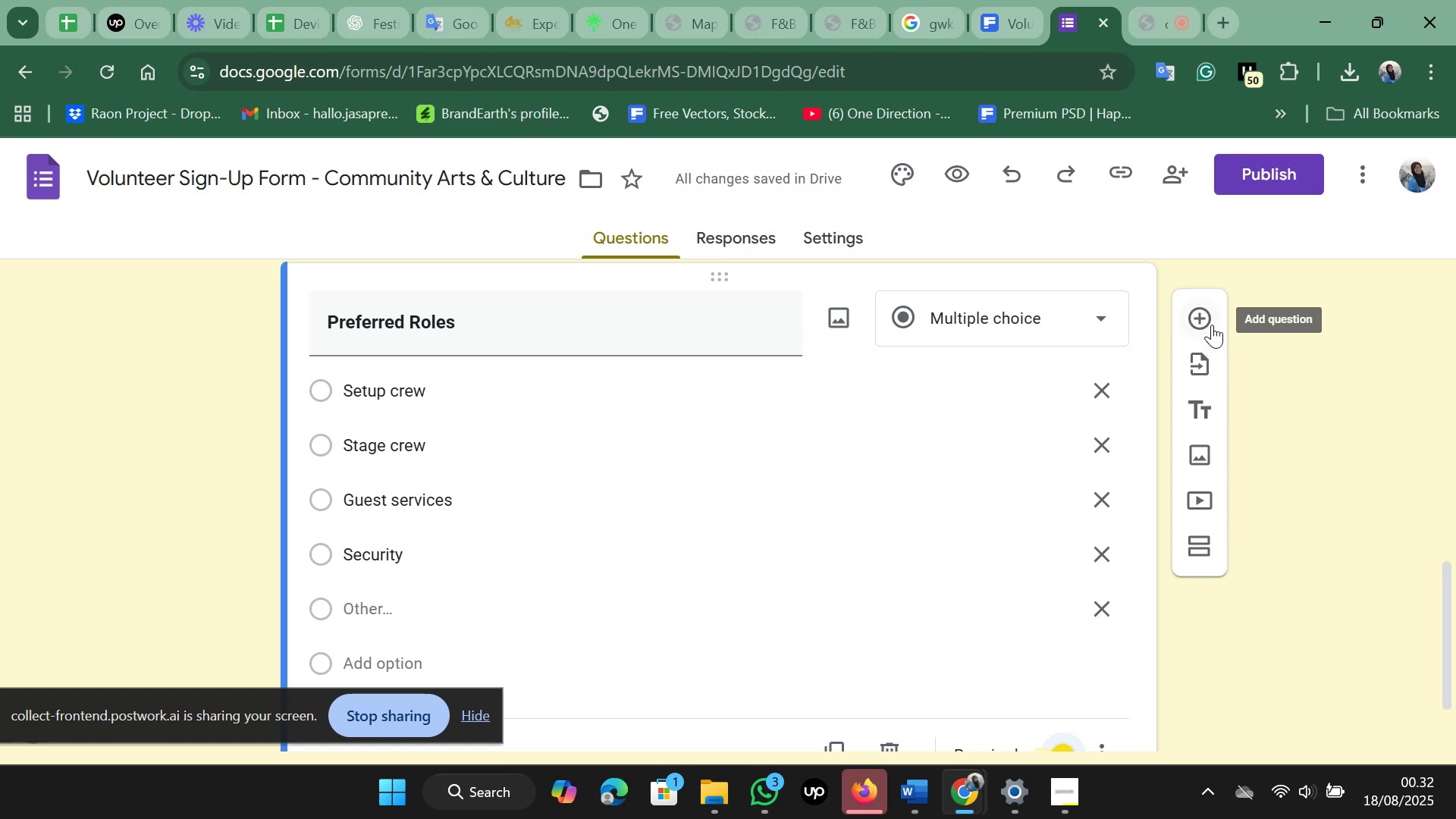 
left_click([886, 691])
 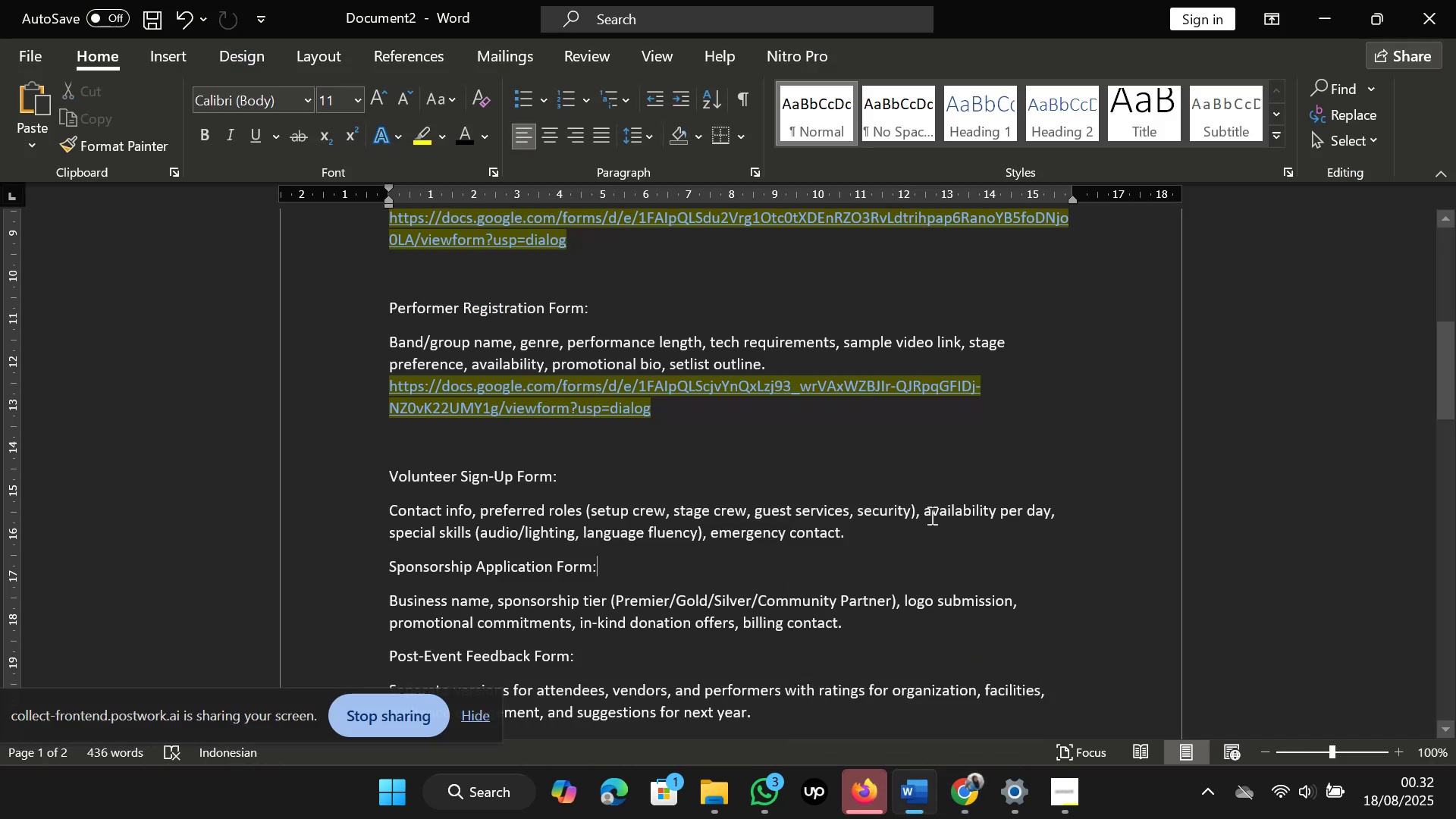 
left_click_drag(start_coordinate=[926, 511], to_coordinate=[1050, 510])
 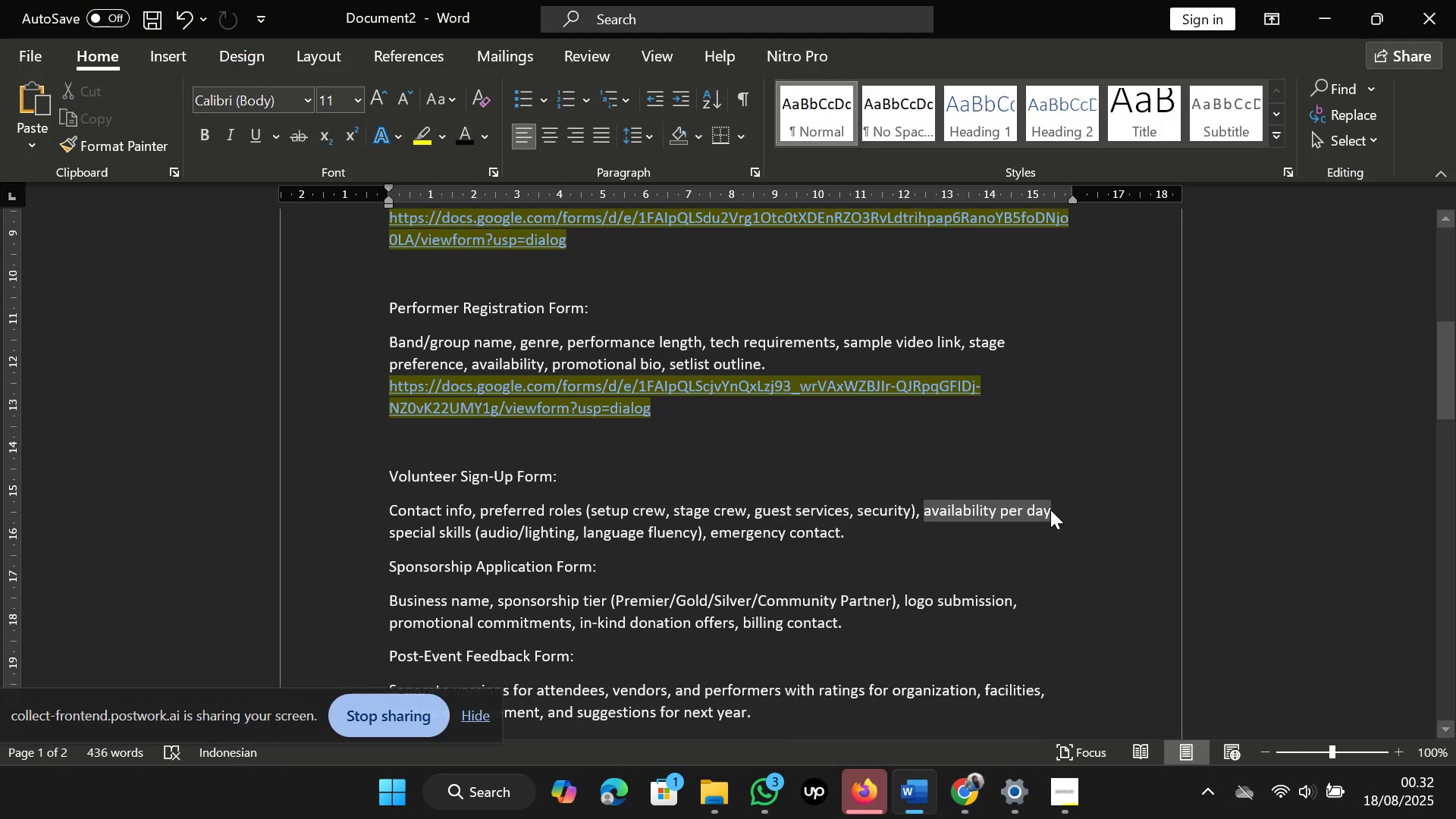 
key(Control+C)
 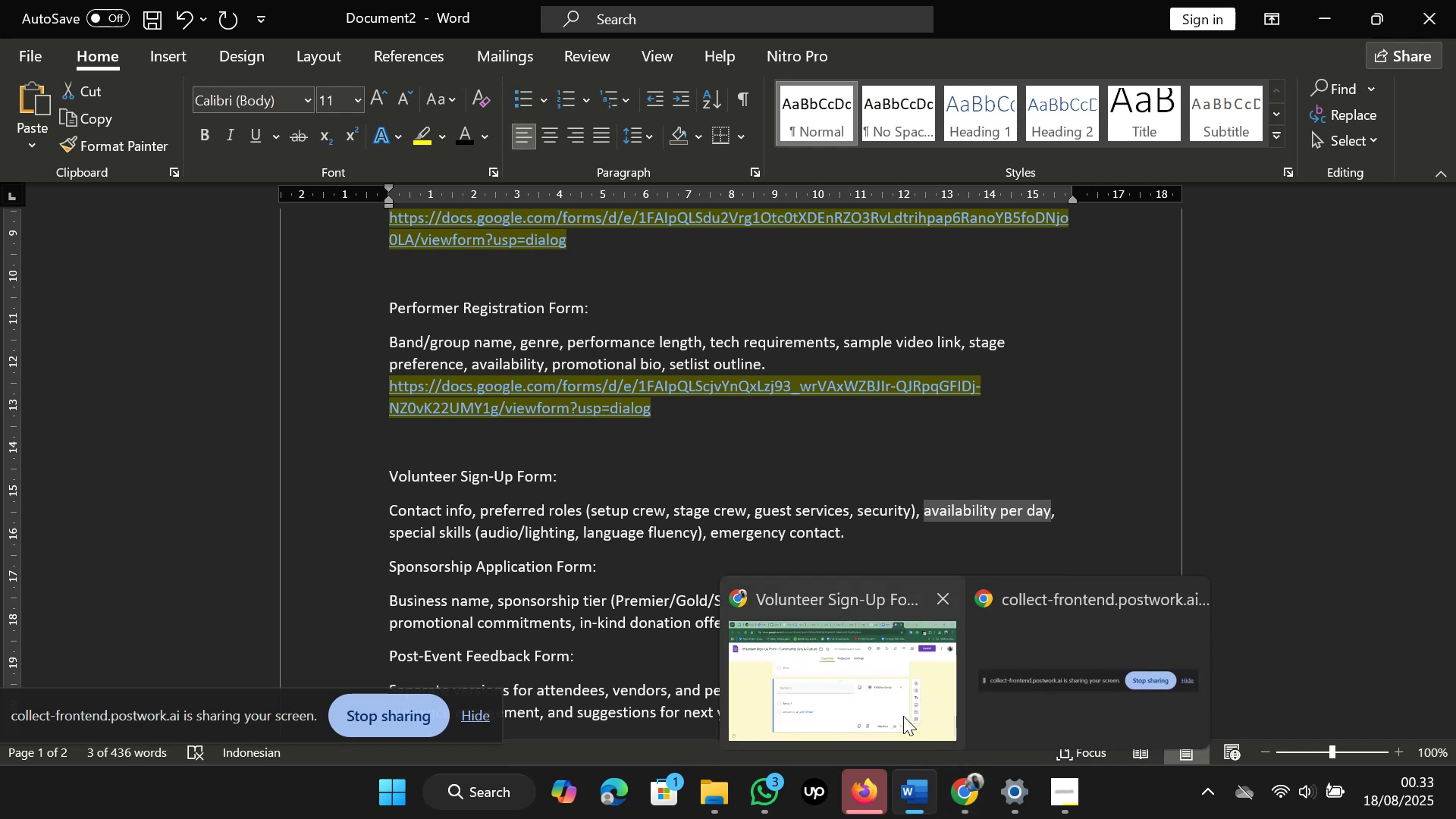 
left_click([887, 708])
 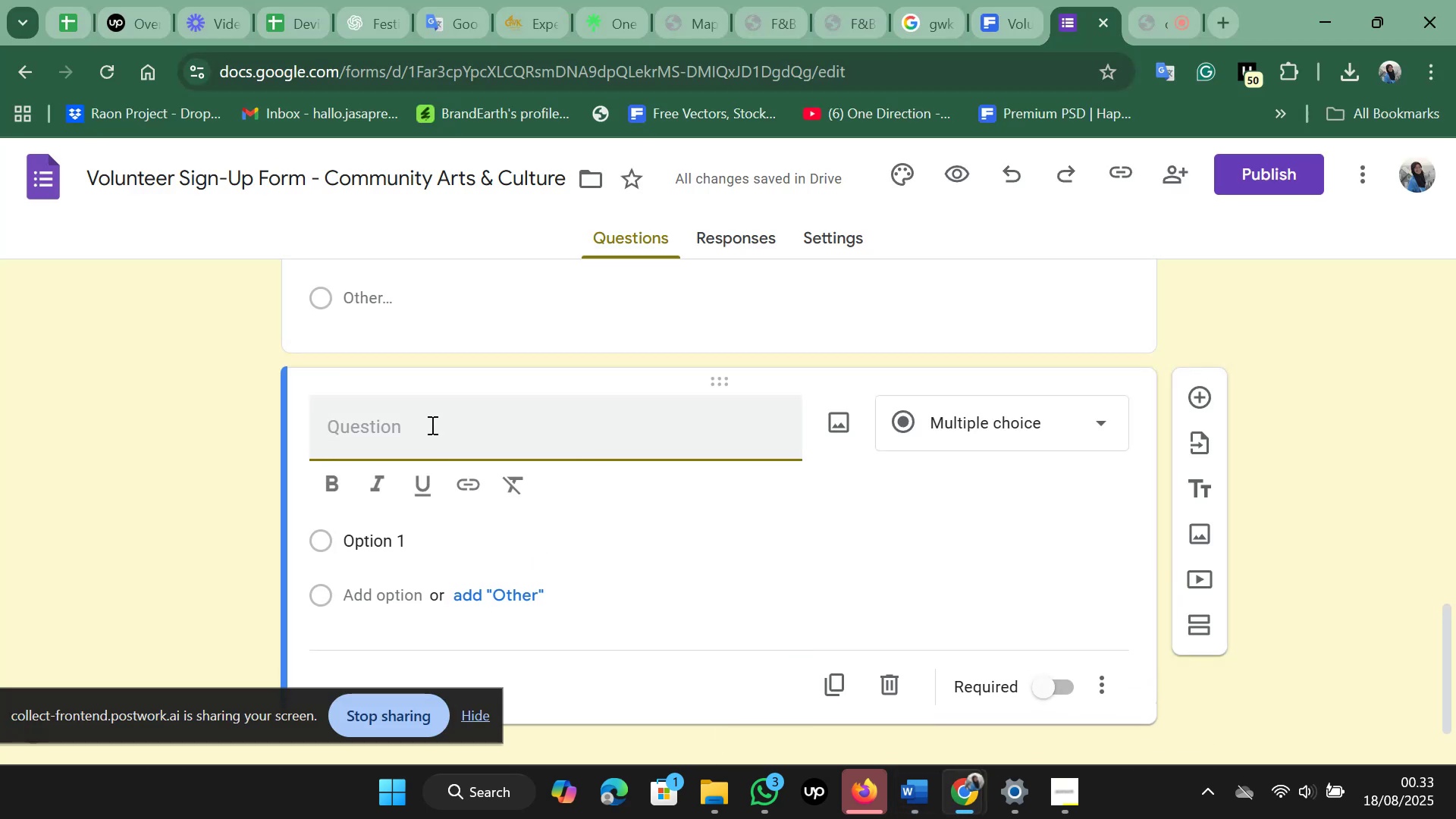 
key(Control+V)
 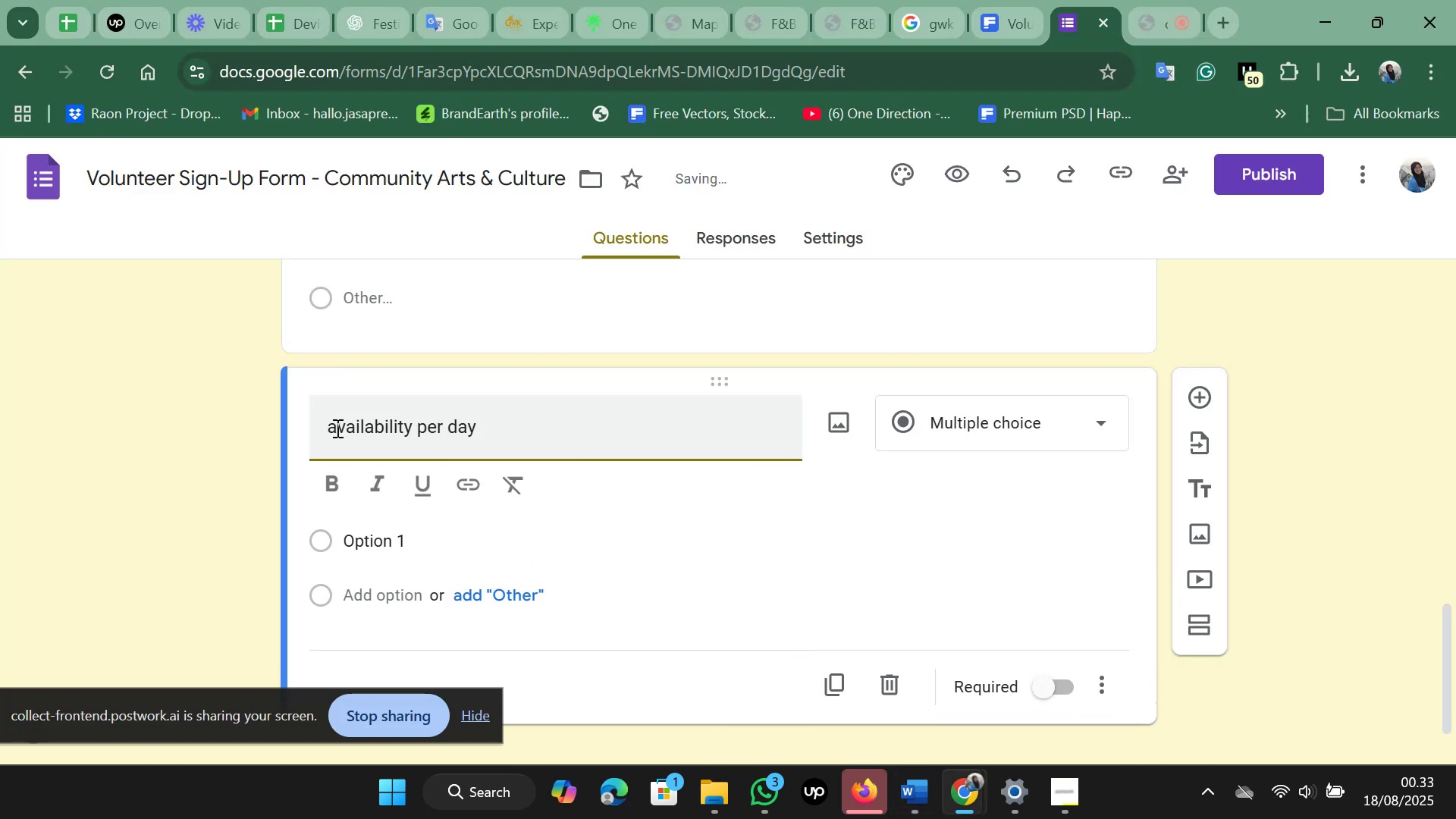 
left_click([336, 428])
 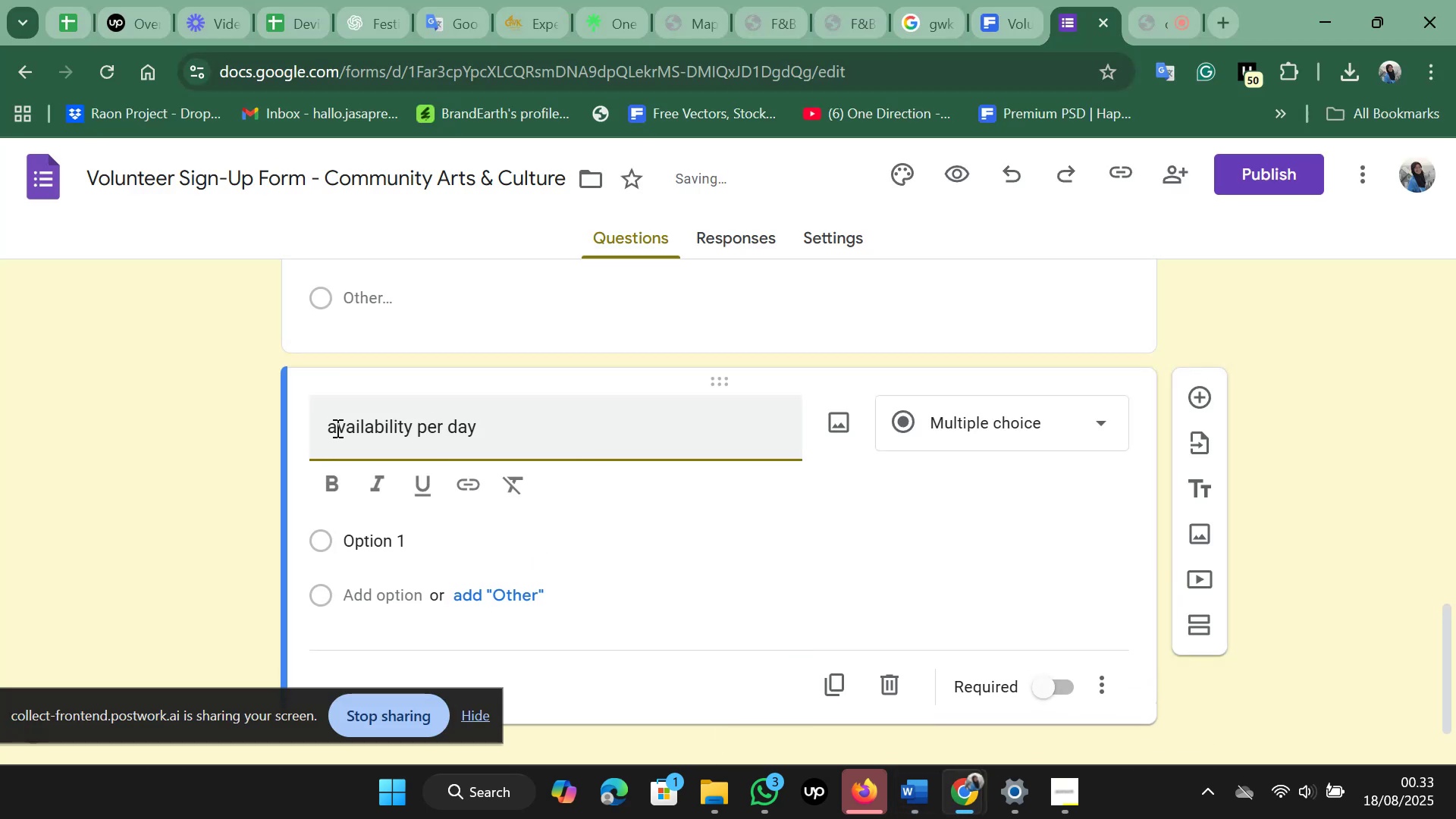 
key(Backspace)
 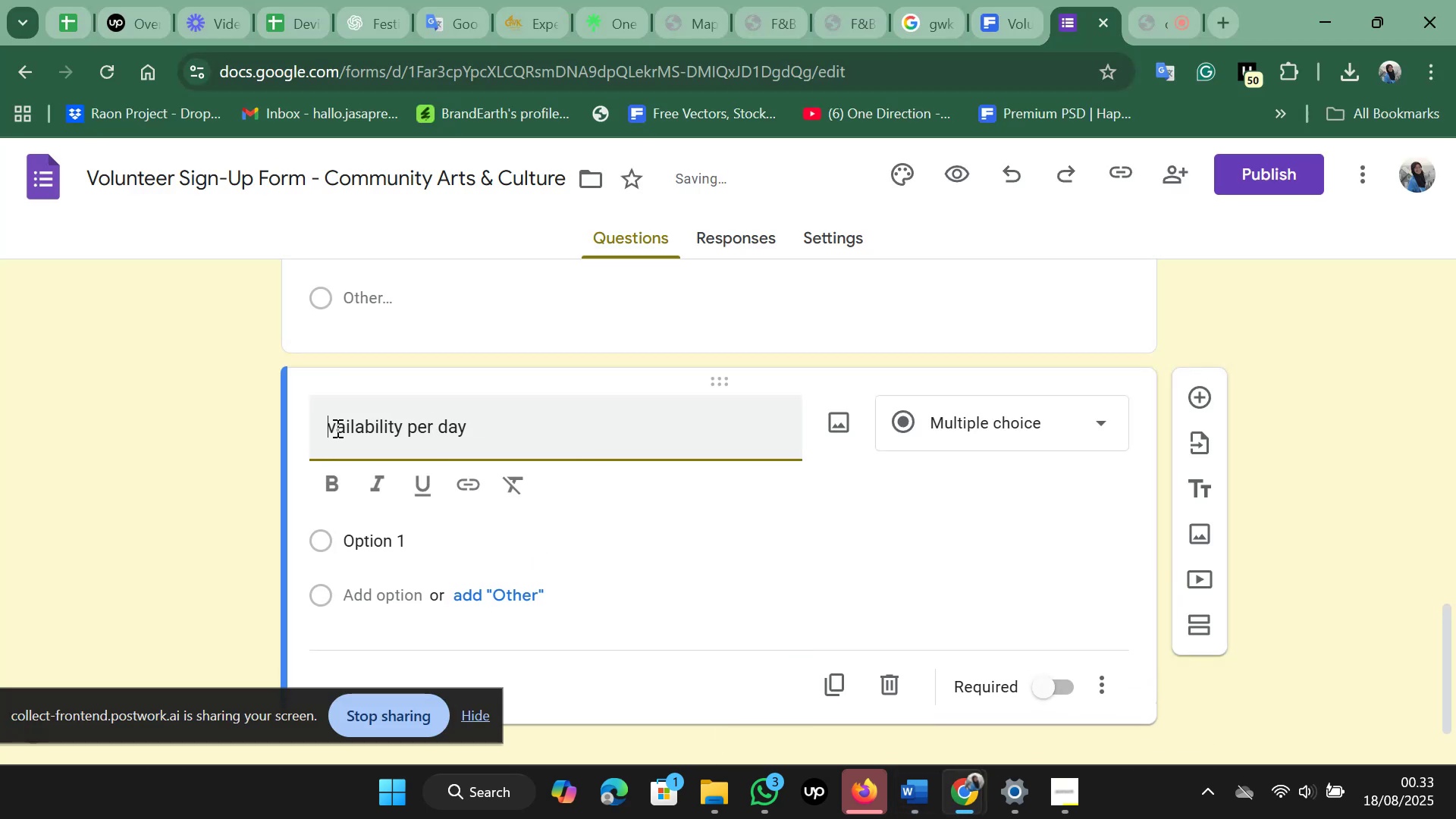 
key(Shift+A)
 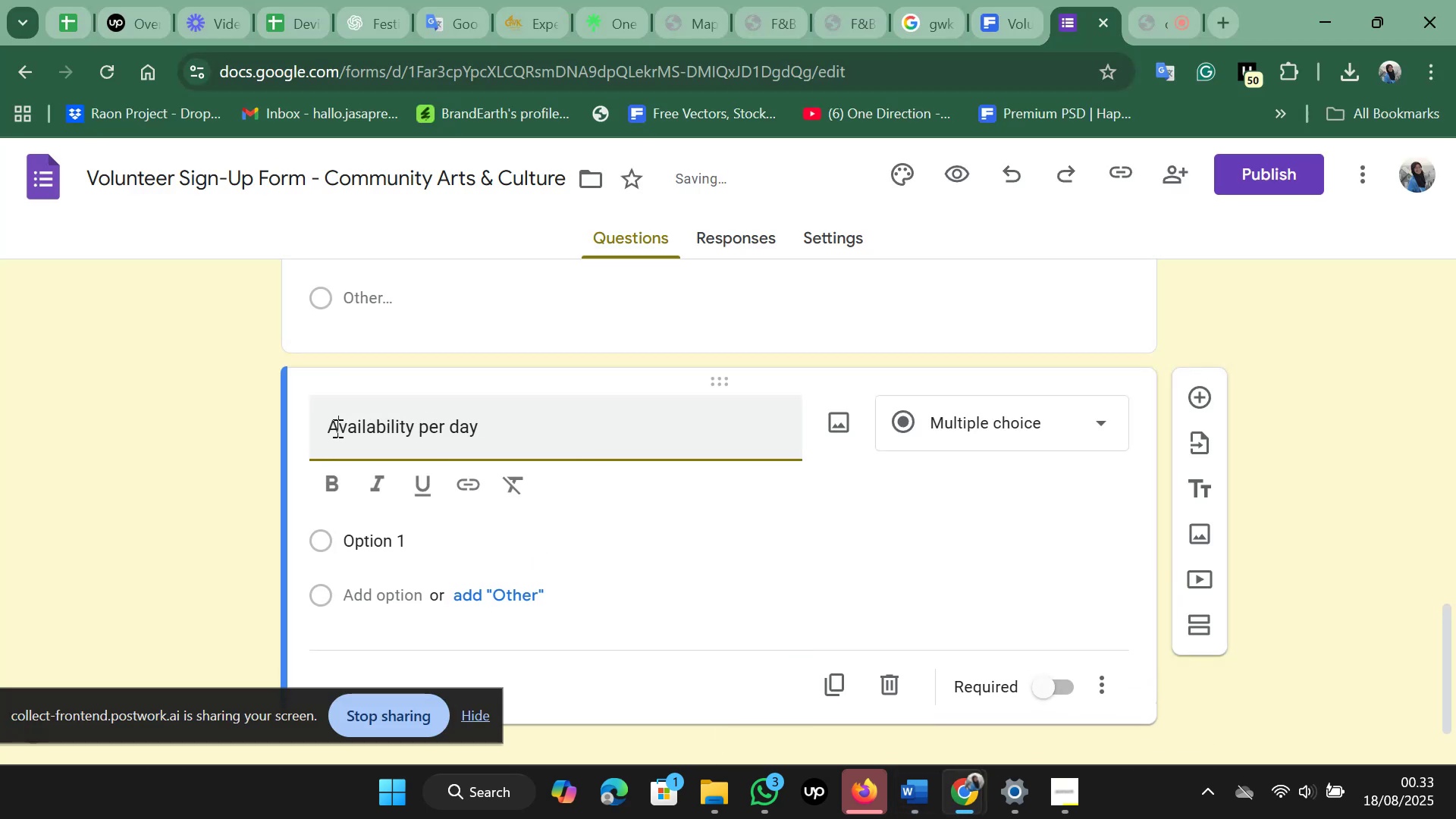 
hold_key(key=ArrowRight, duration=0.81)
 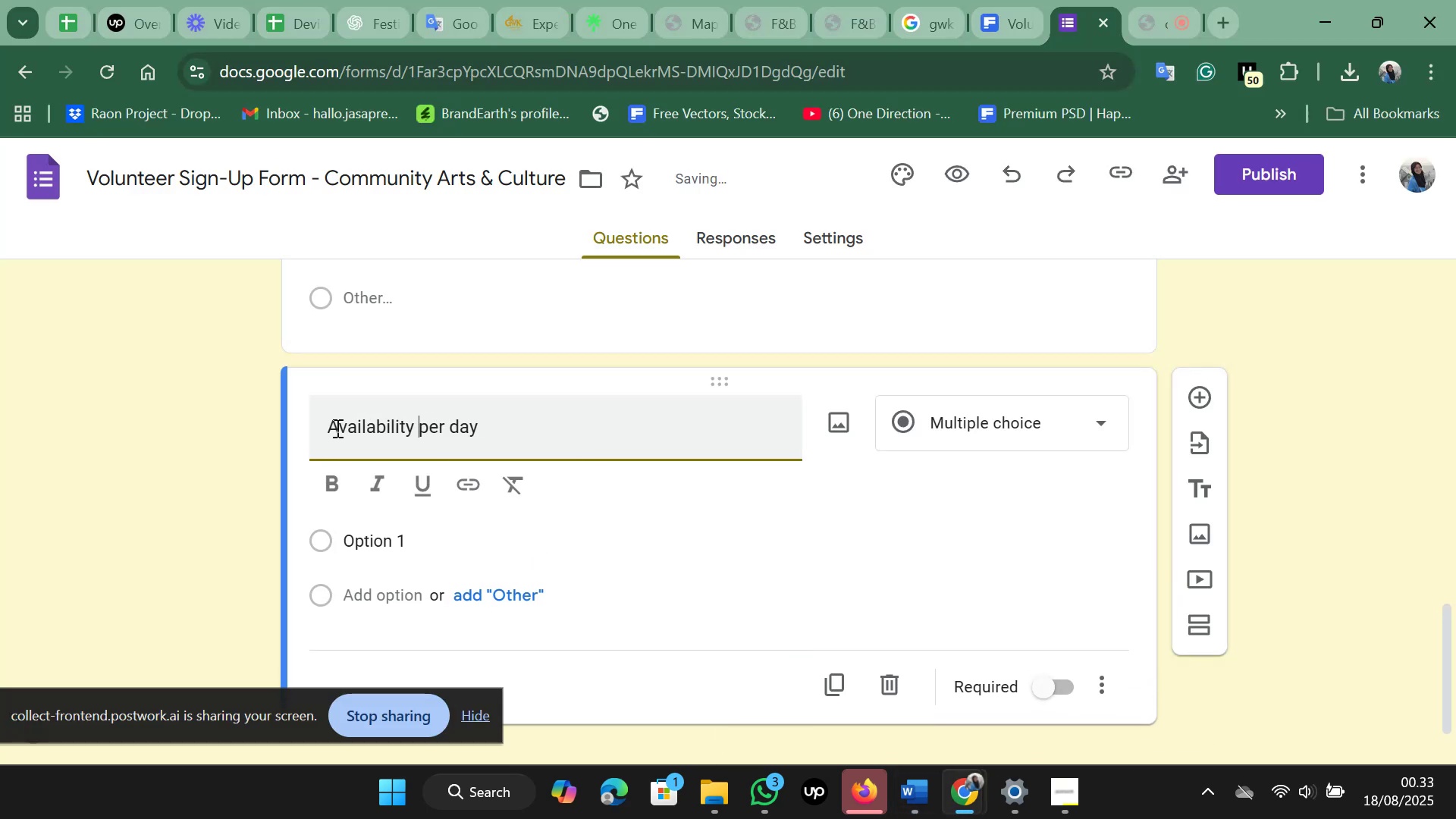 
key(ArrowRight)
 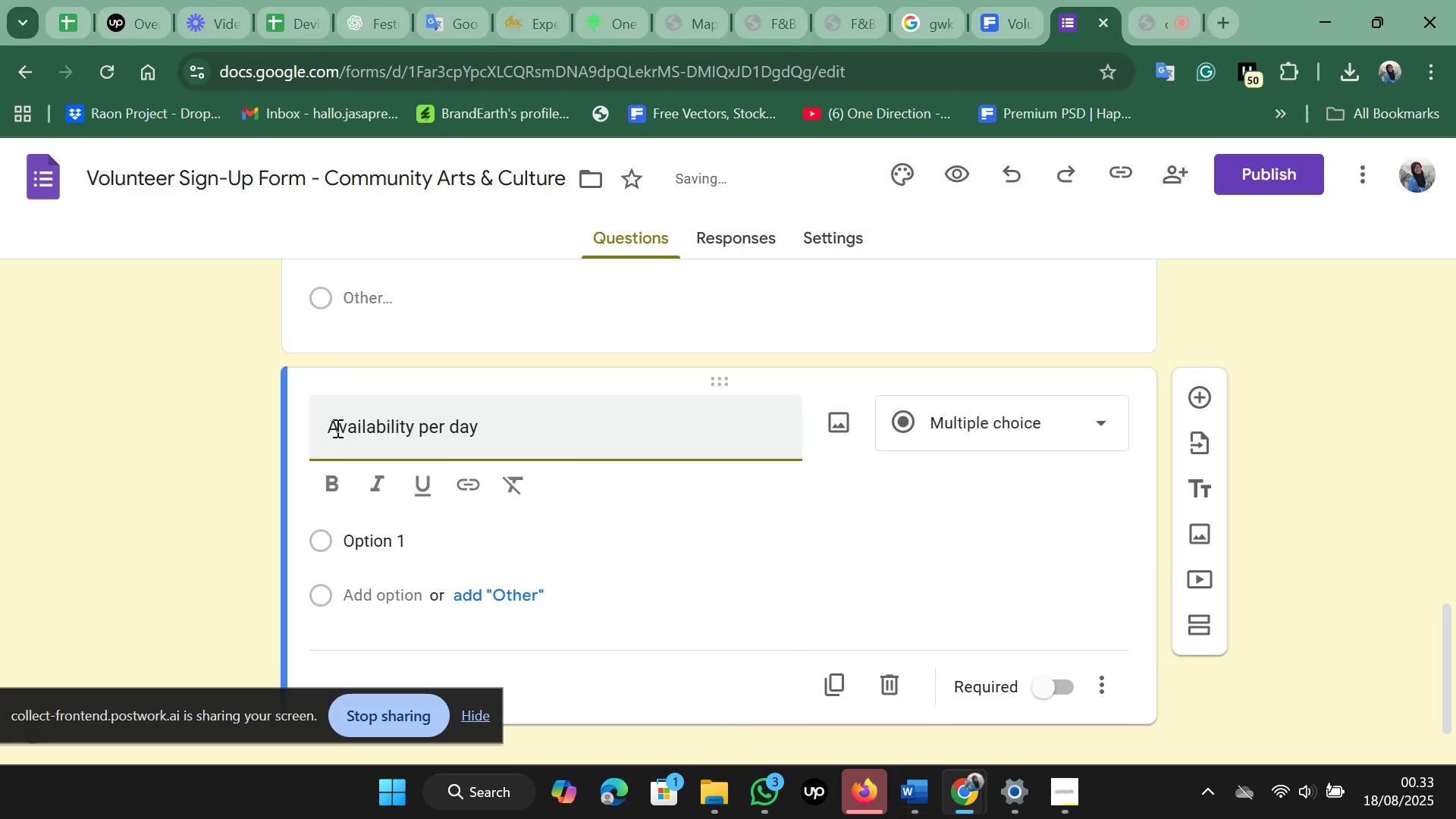 
key(Backspace)
 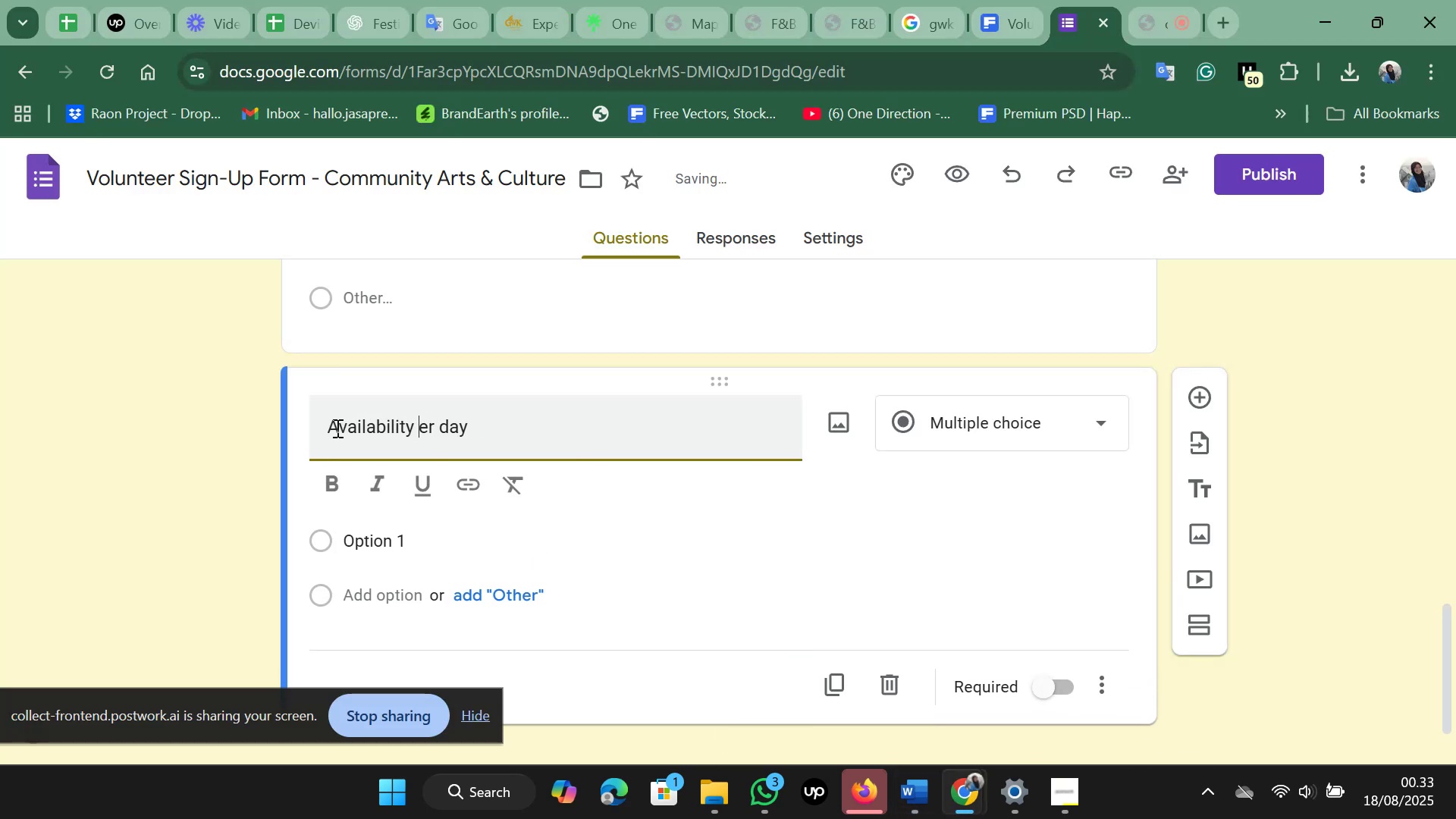 
key(Shift+ShiftLeft)
 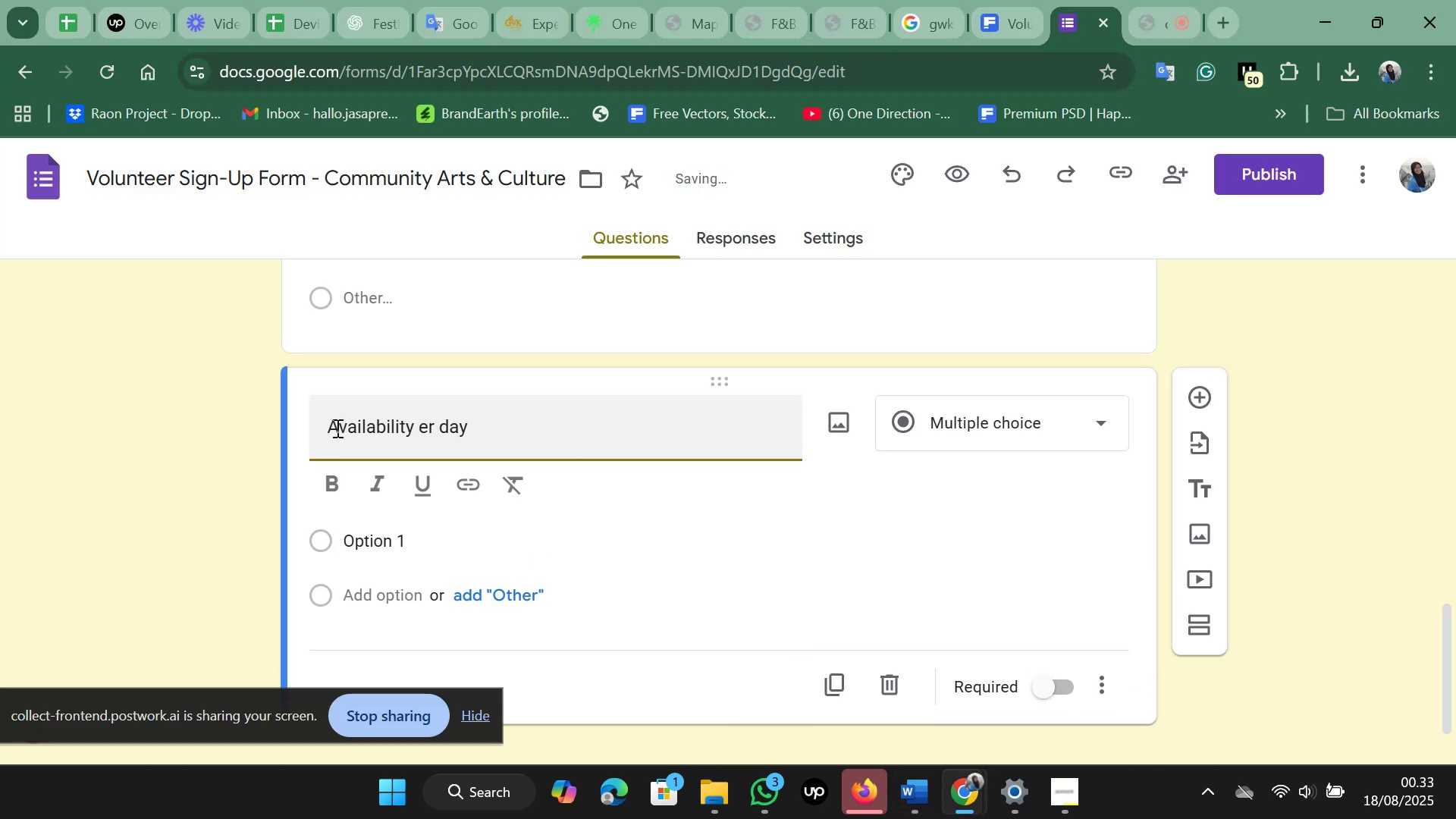 
key(Shift+P)
 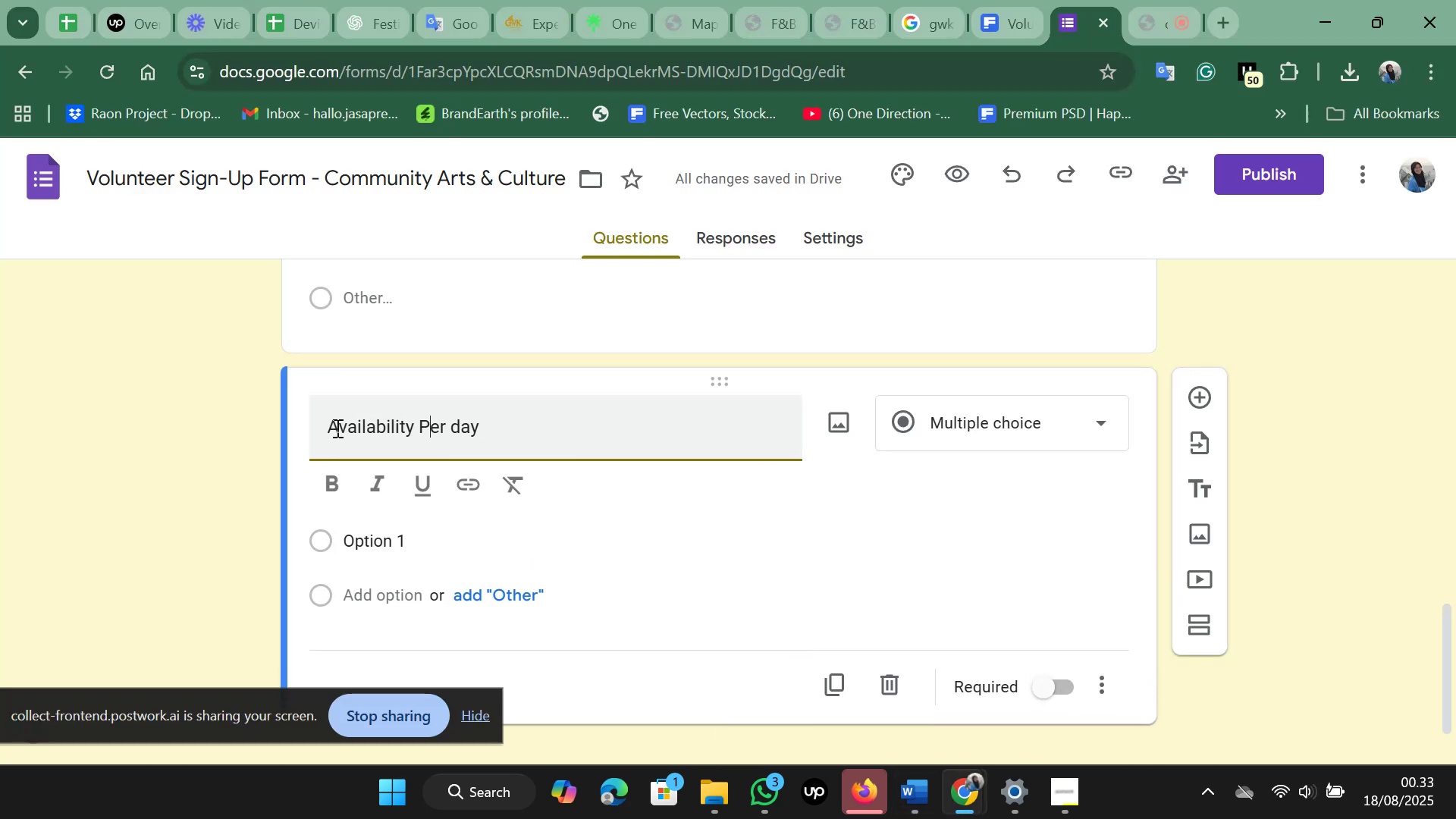 
key(ArrowRight)
 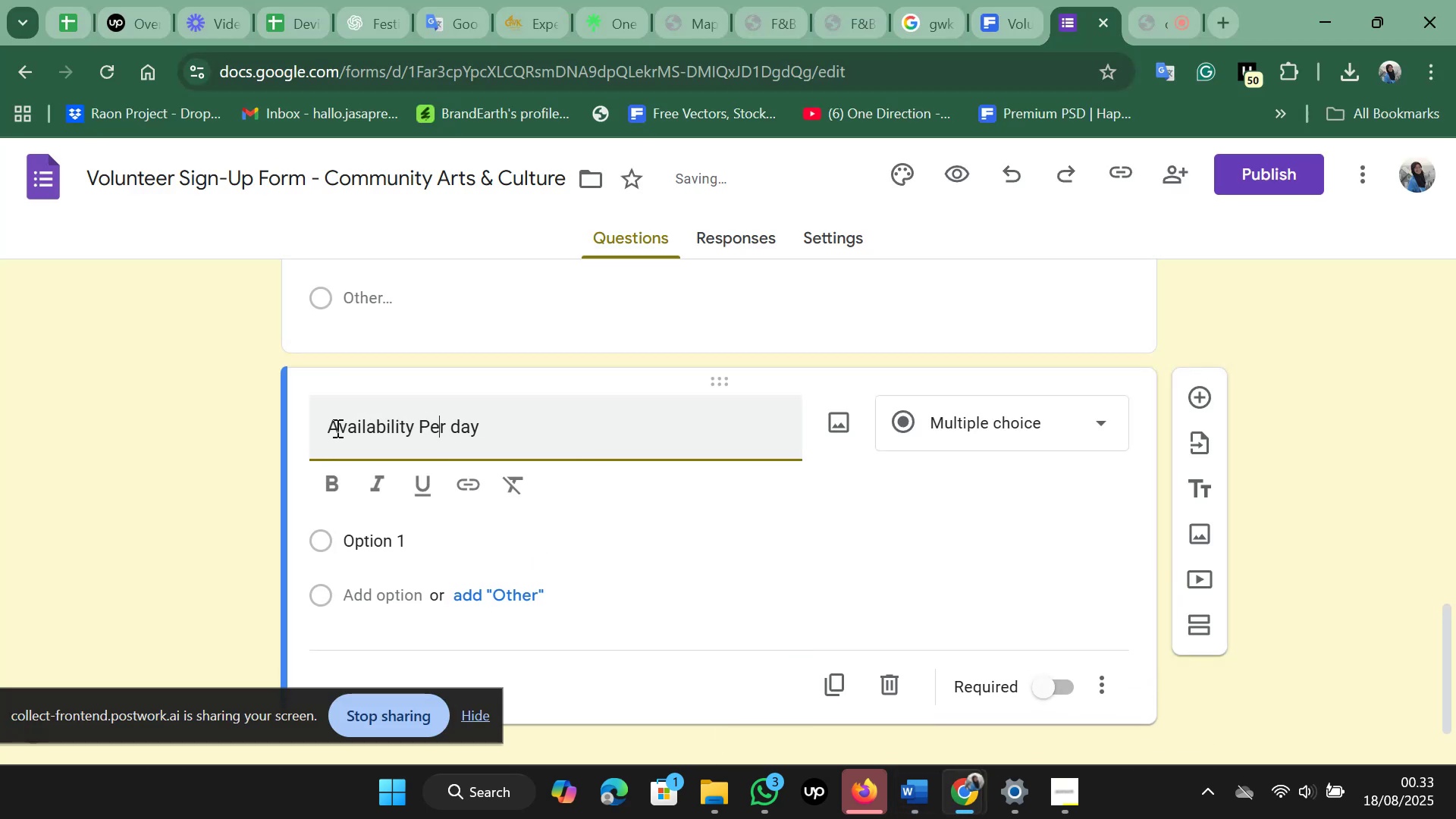 
key(ArrowRight)
 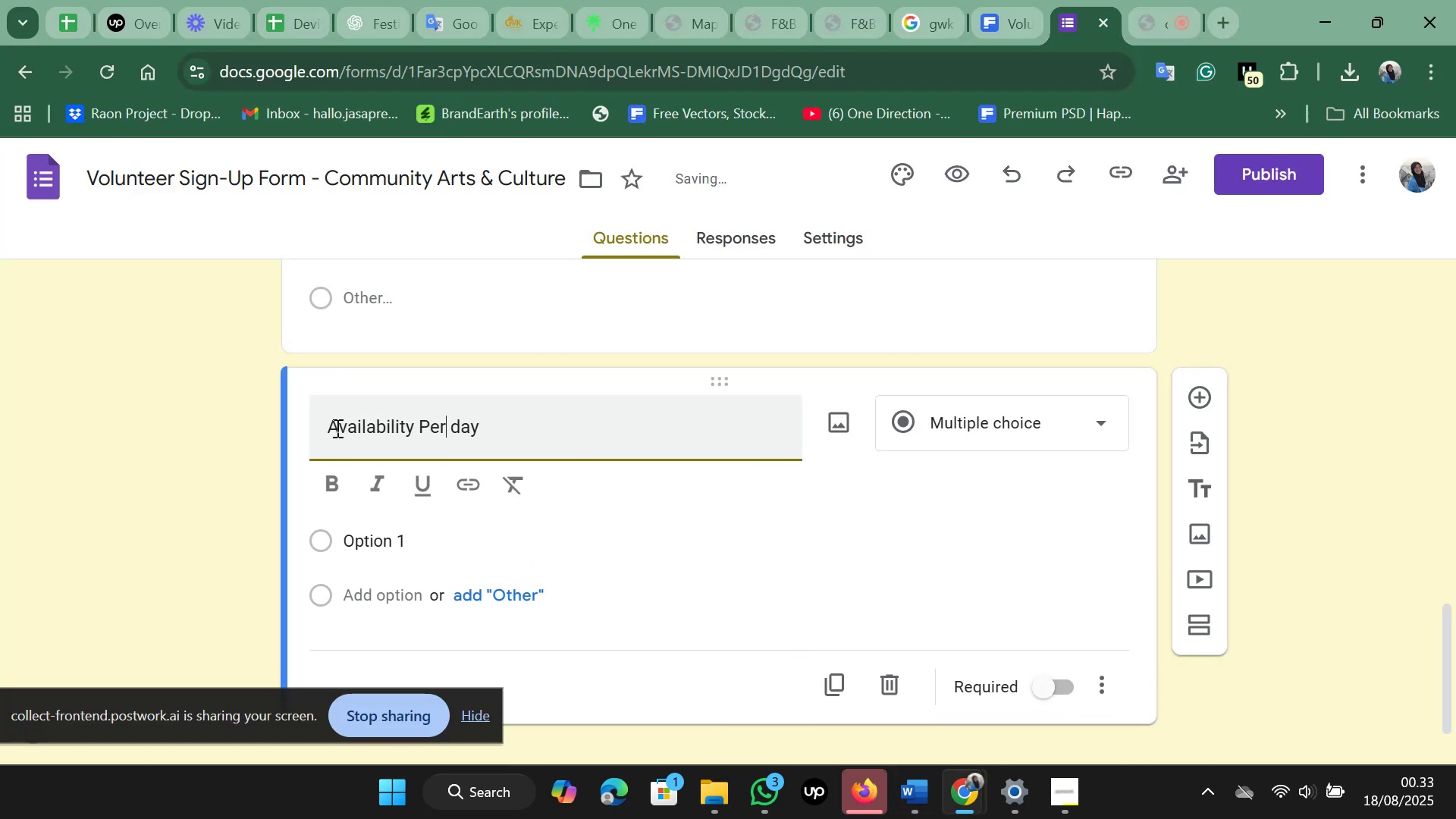 
key(ArrowRight)
 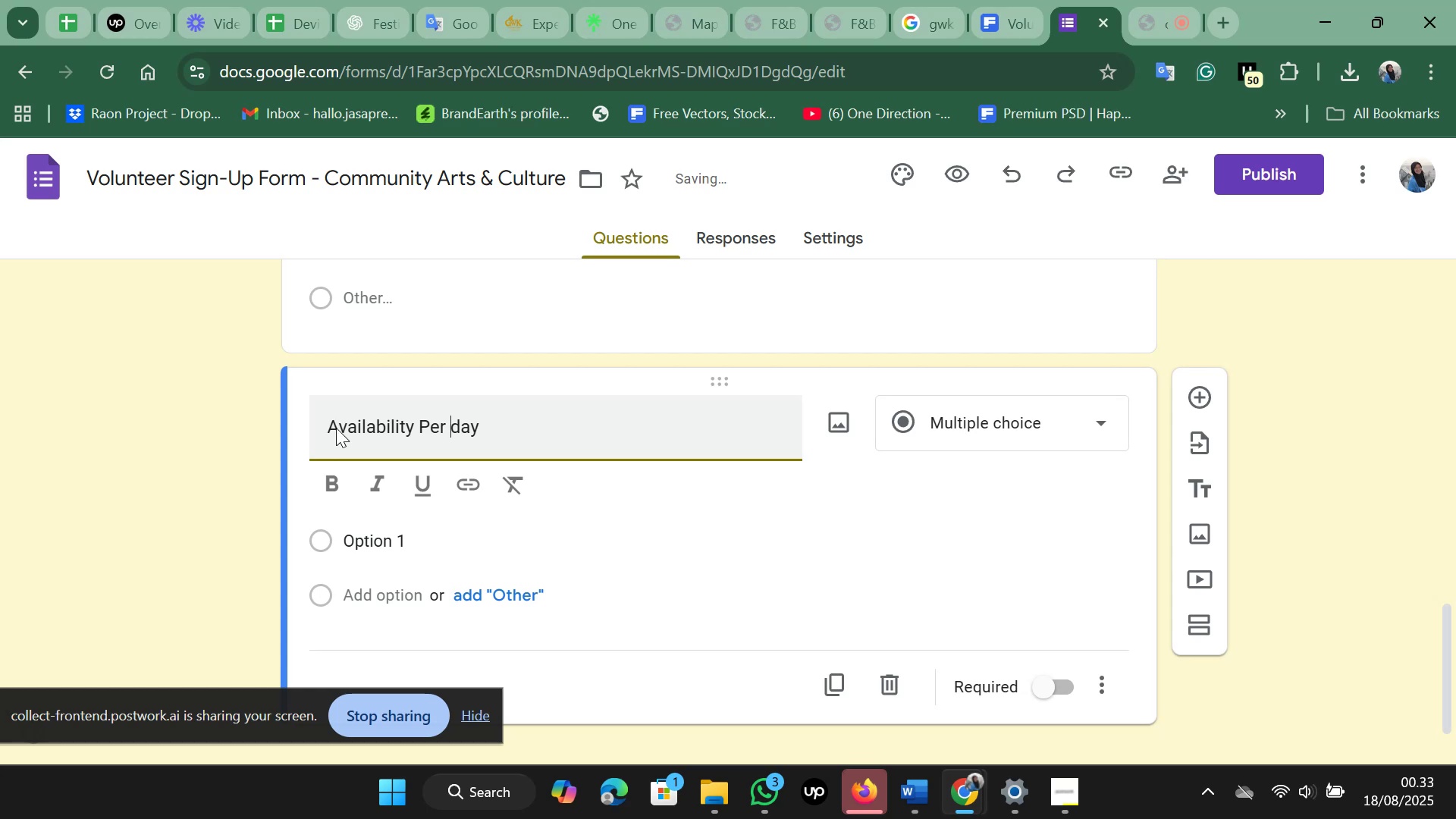 
key(ArrowRight)
 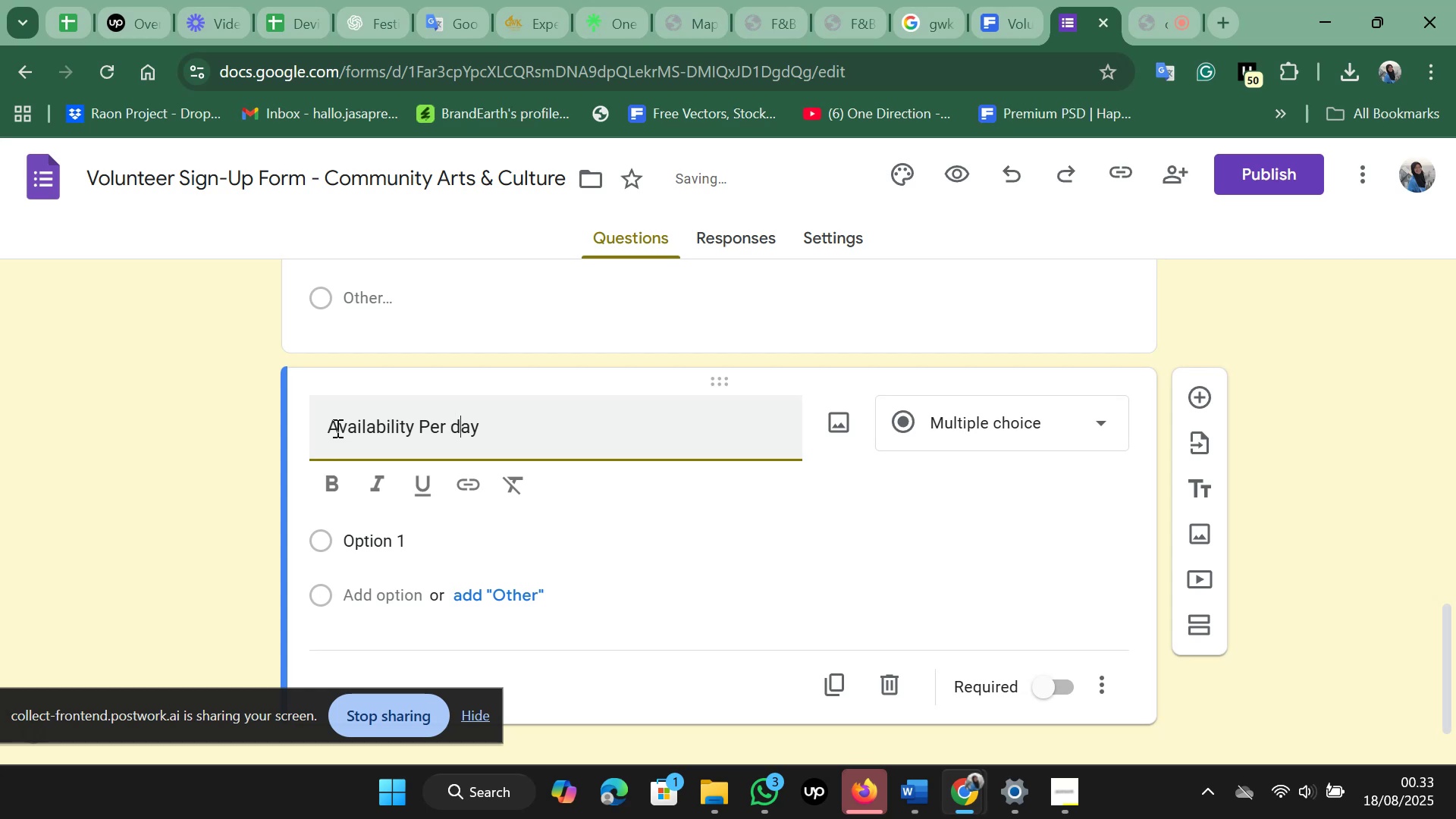 
key(Backspace)
 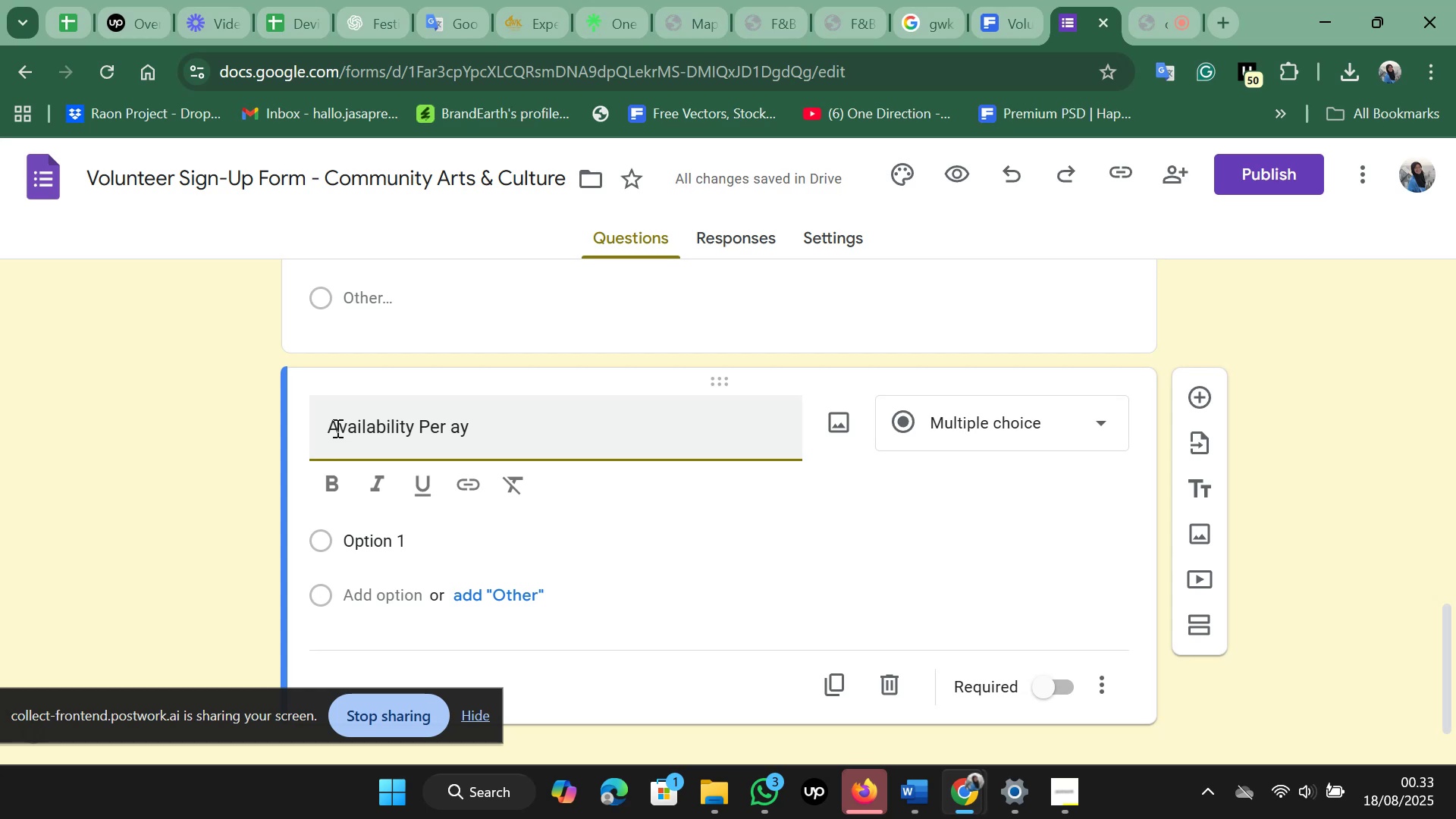 
key(Shift+ShiftLeft)
 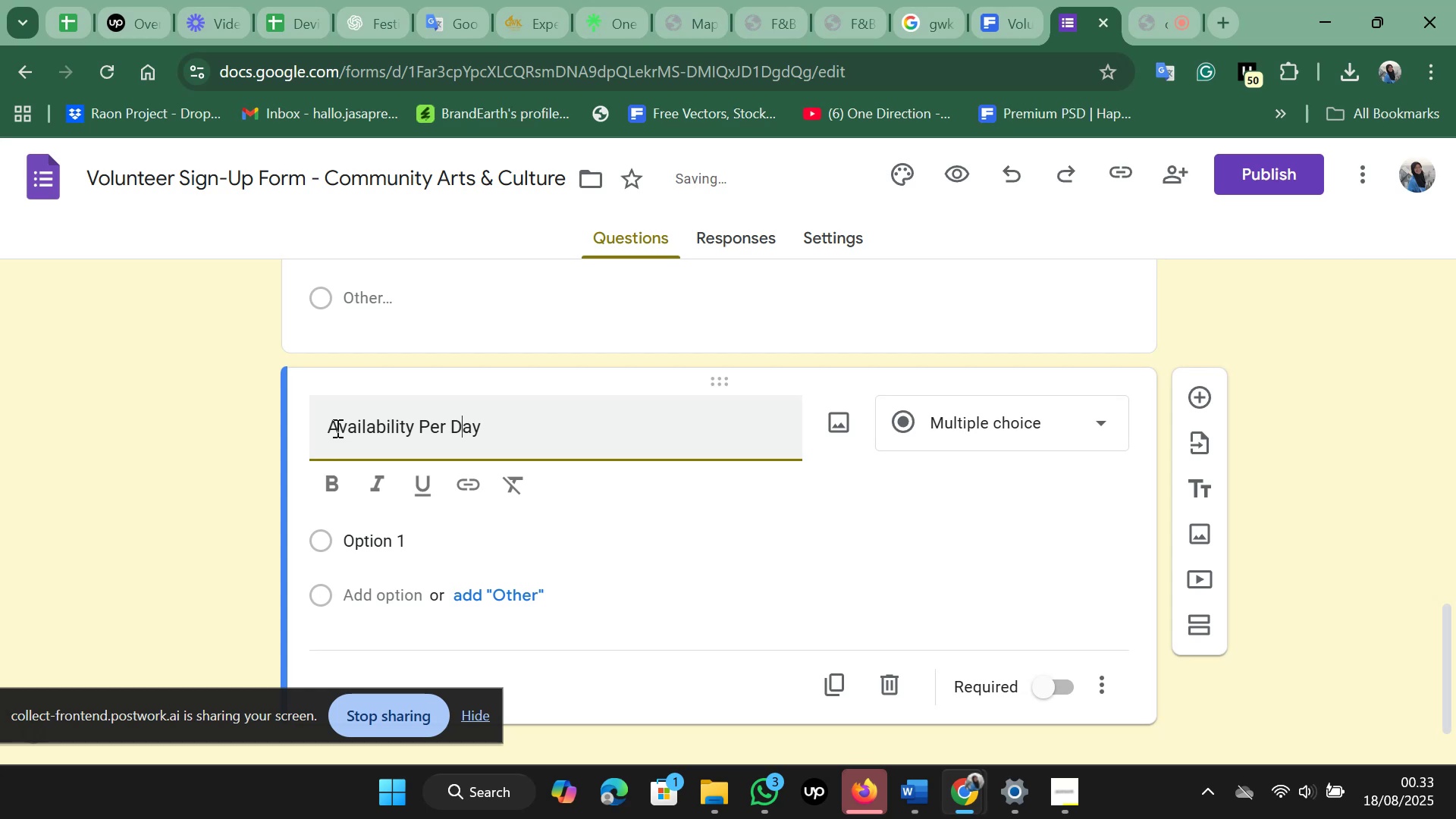 
key(Shift+D)
 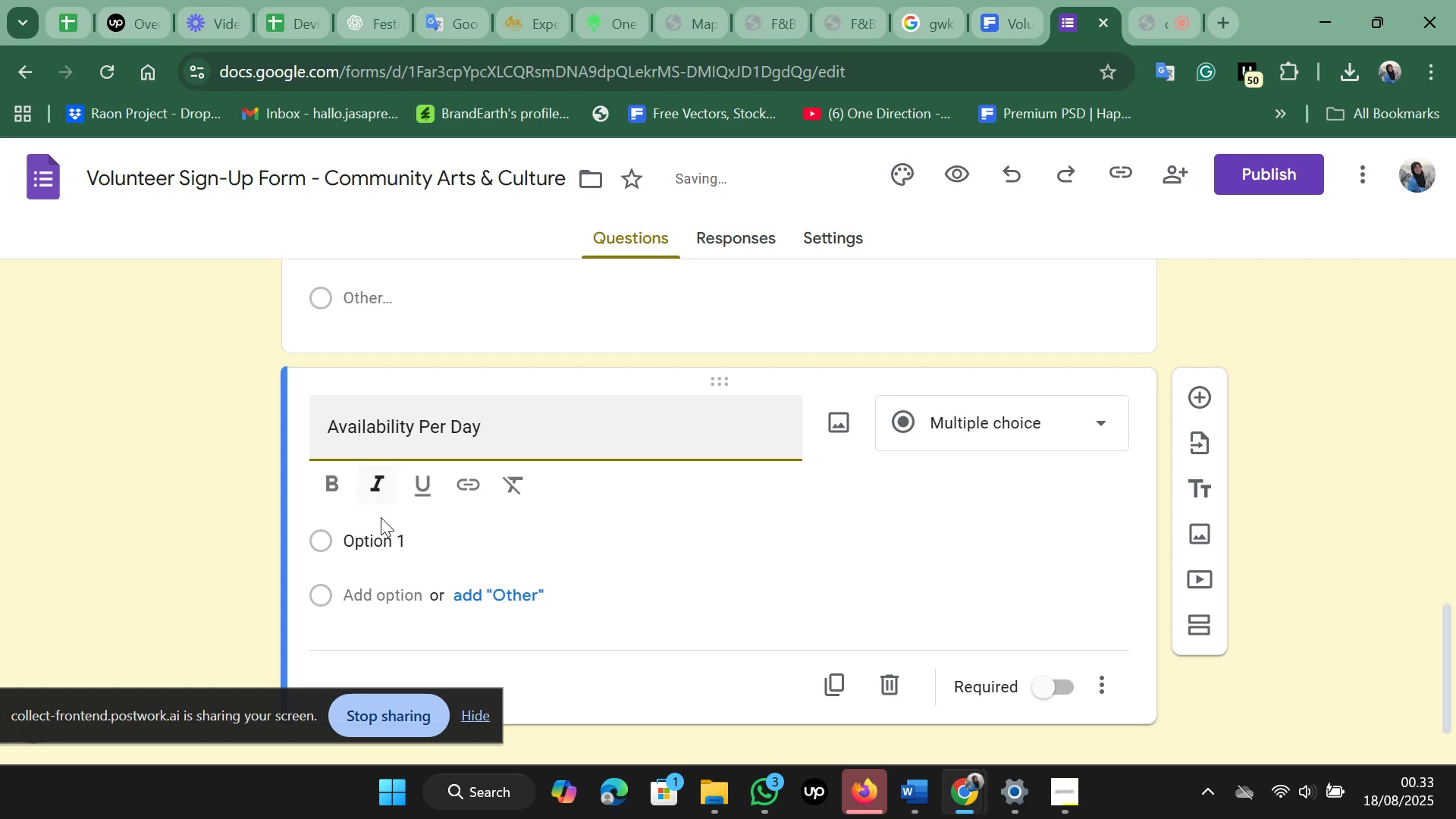 
left_click([381, 546])
 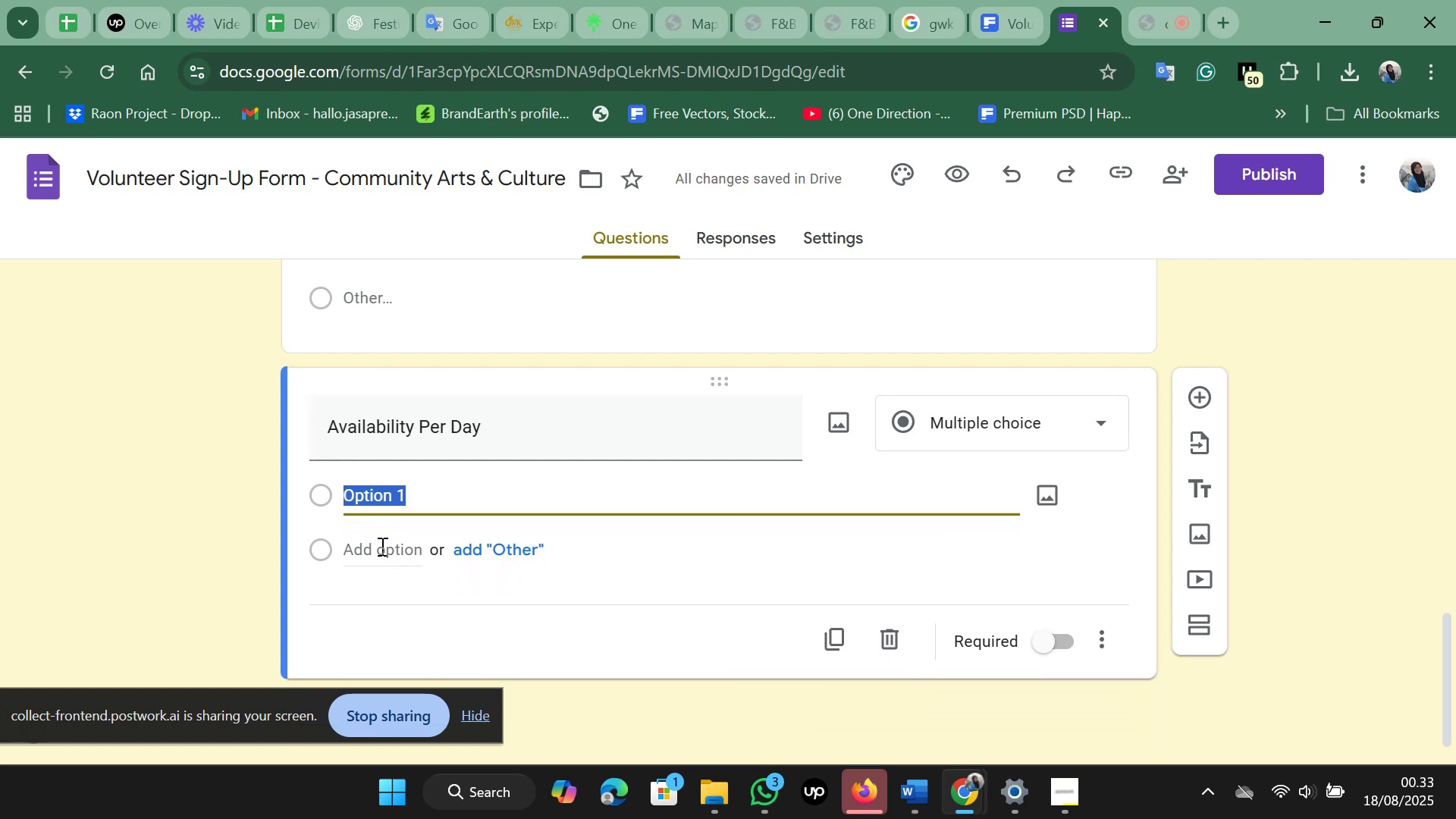 
type(Day 1)
 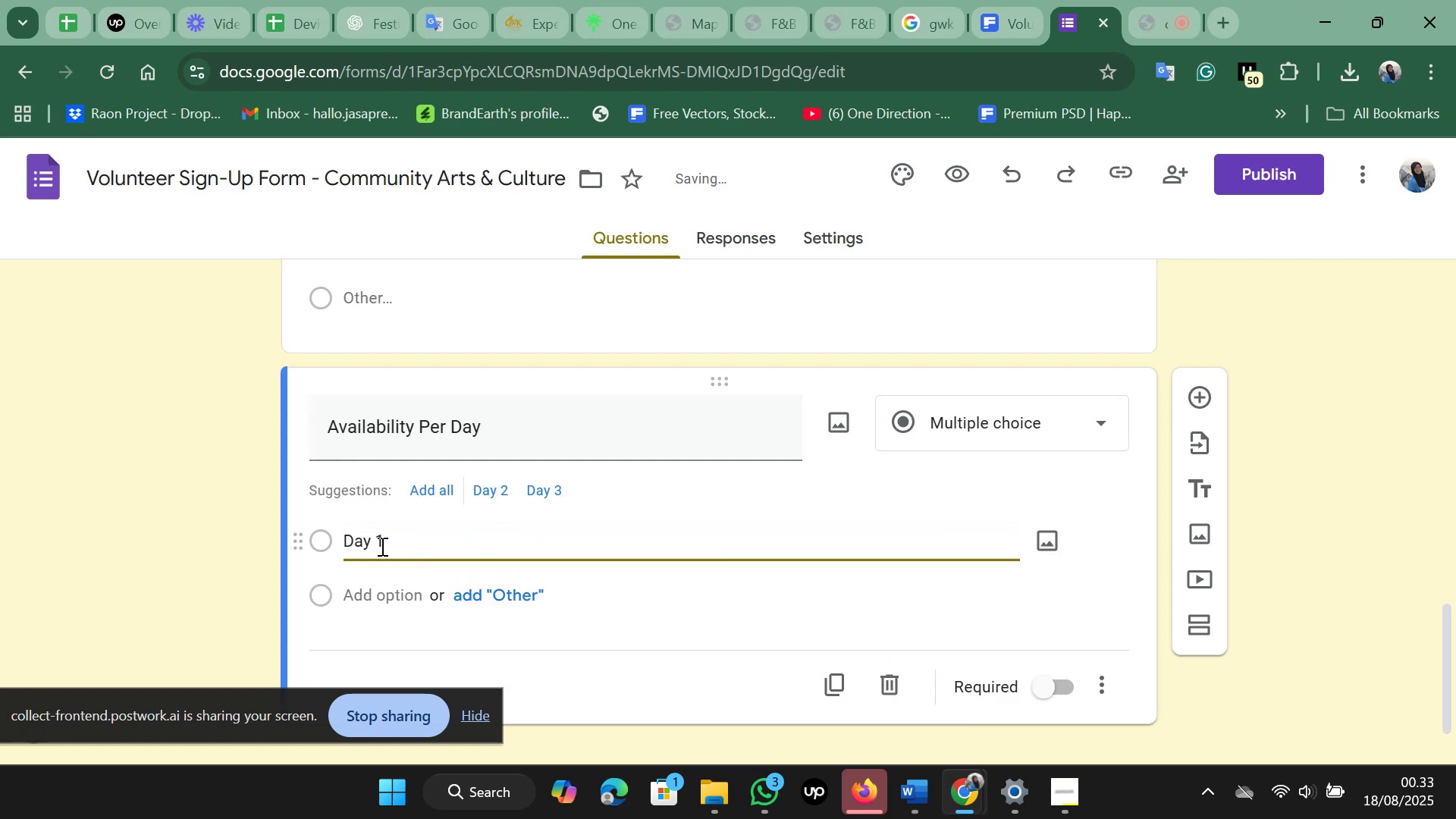 
left_click([381, 546])
 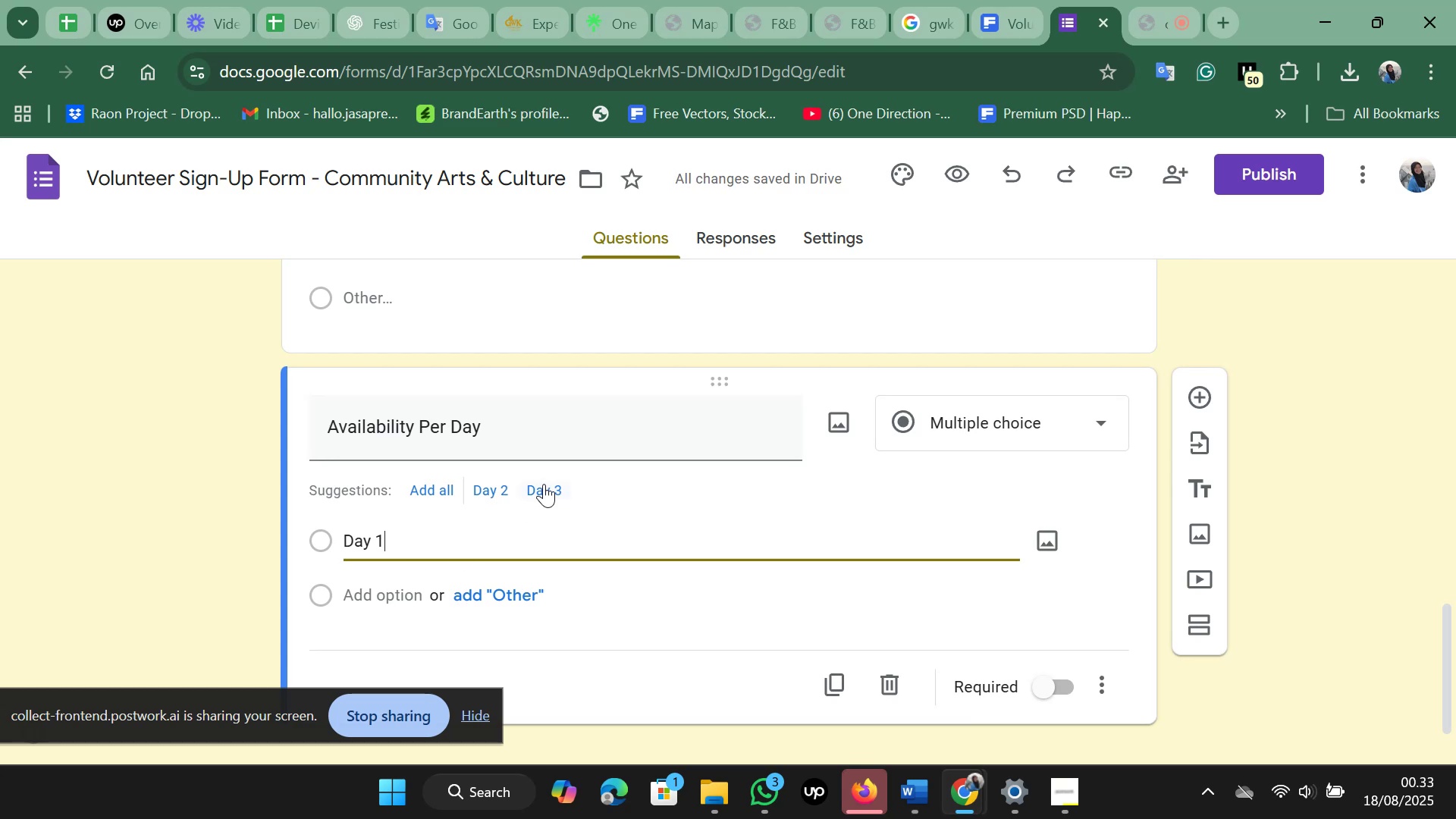 
left_click([441, 488])
 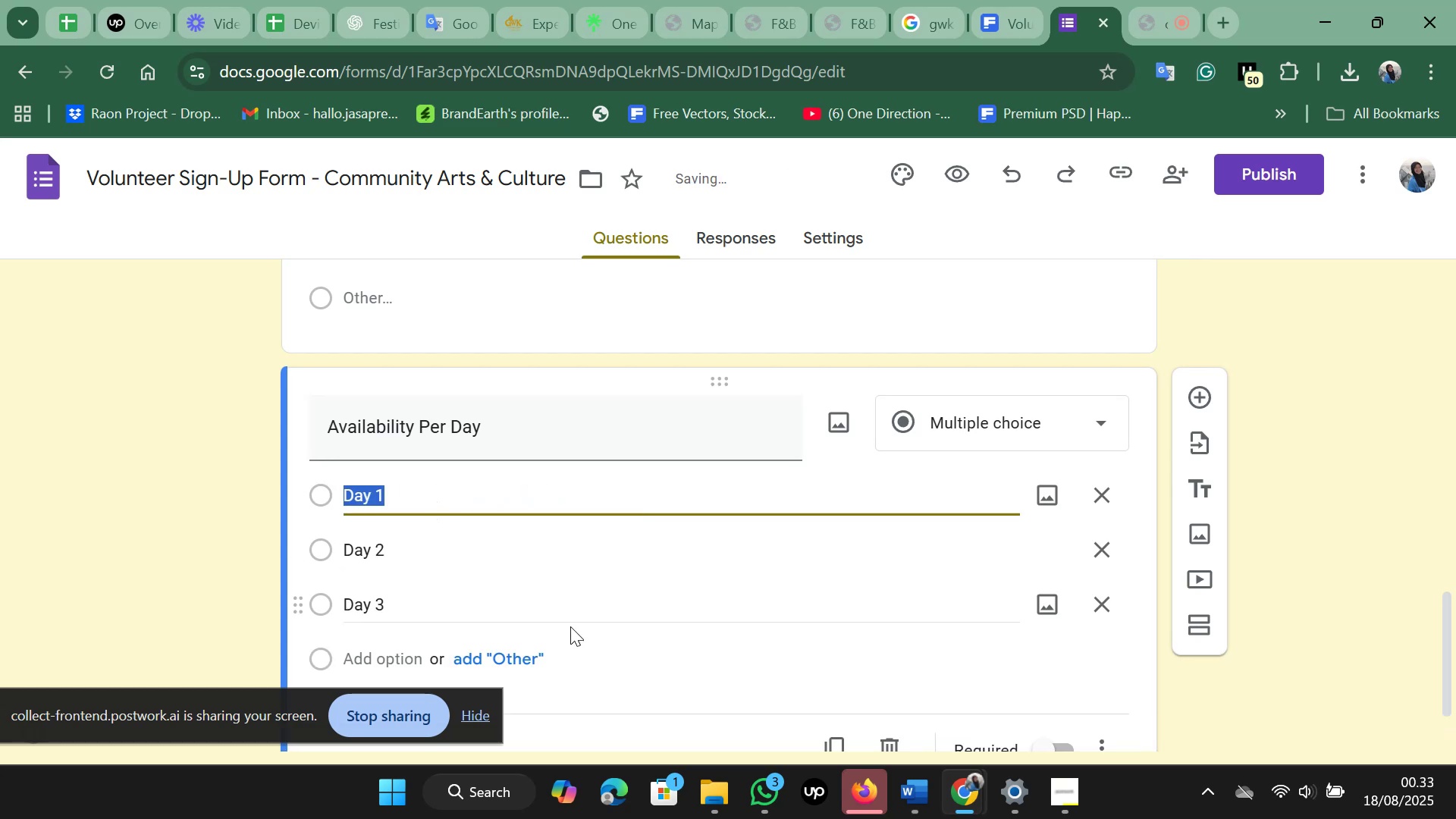 
scroll: coordinate [1106, 666], scroll_direction: down, amount: 1.0
 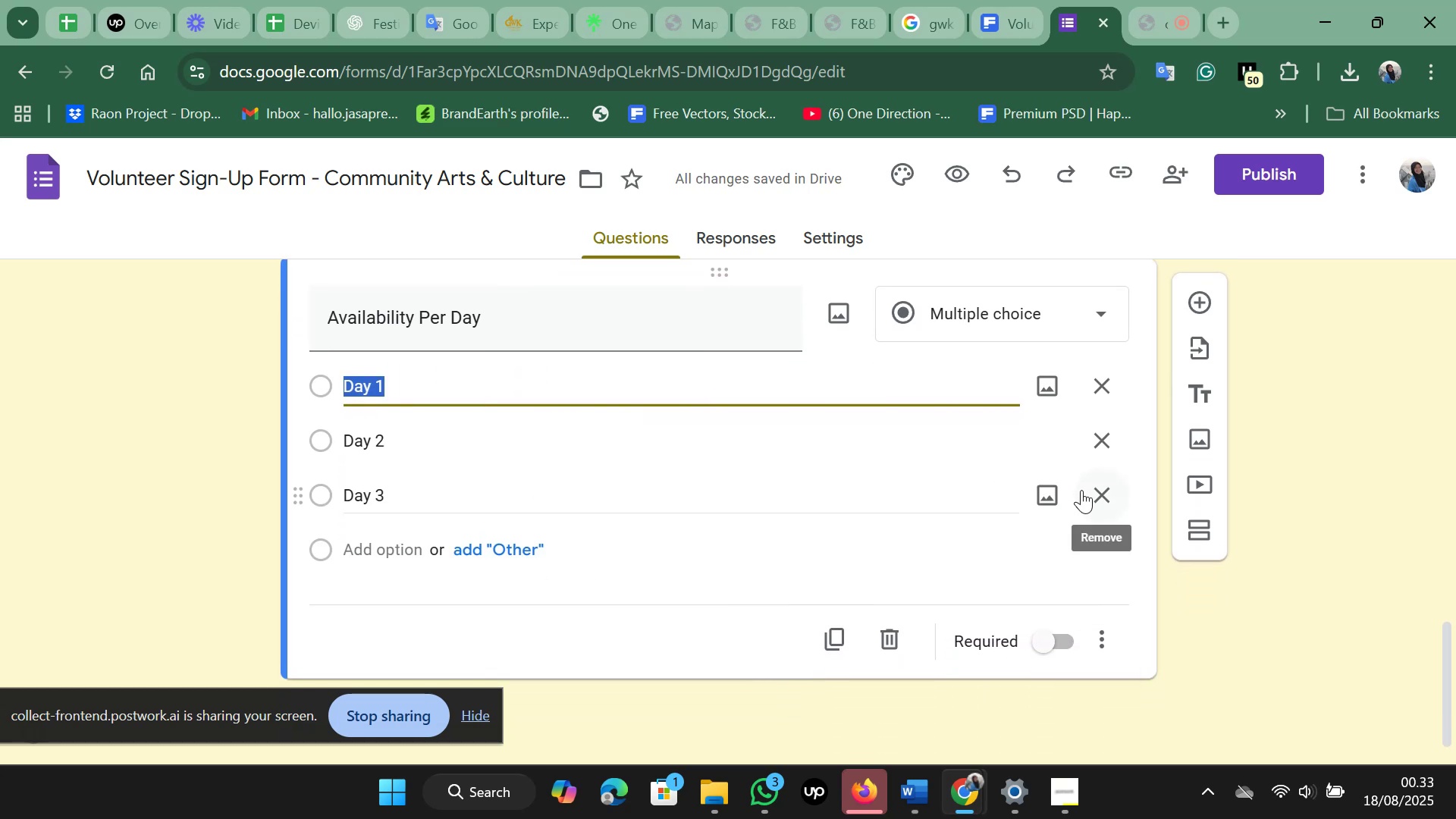 
left_click([1102, 494])
 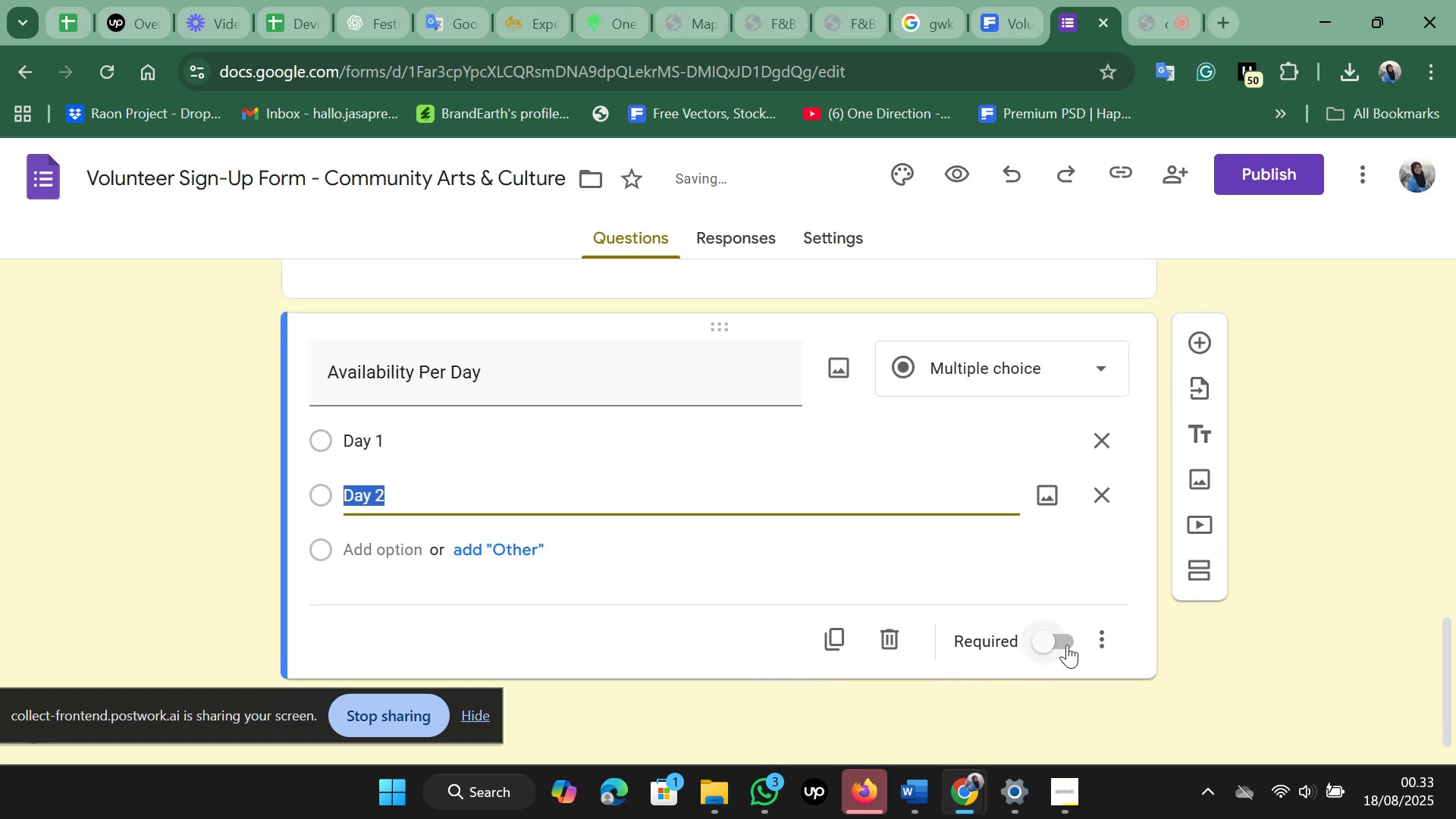 
left_click([1067, 645])
 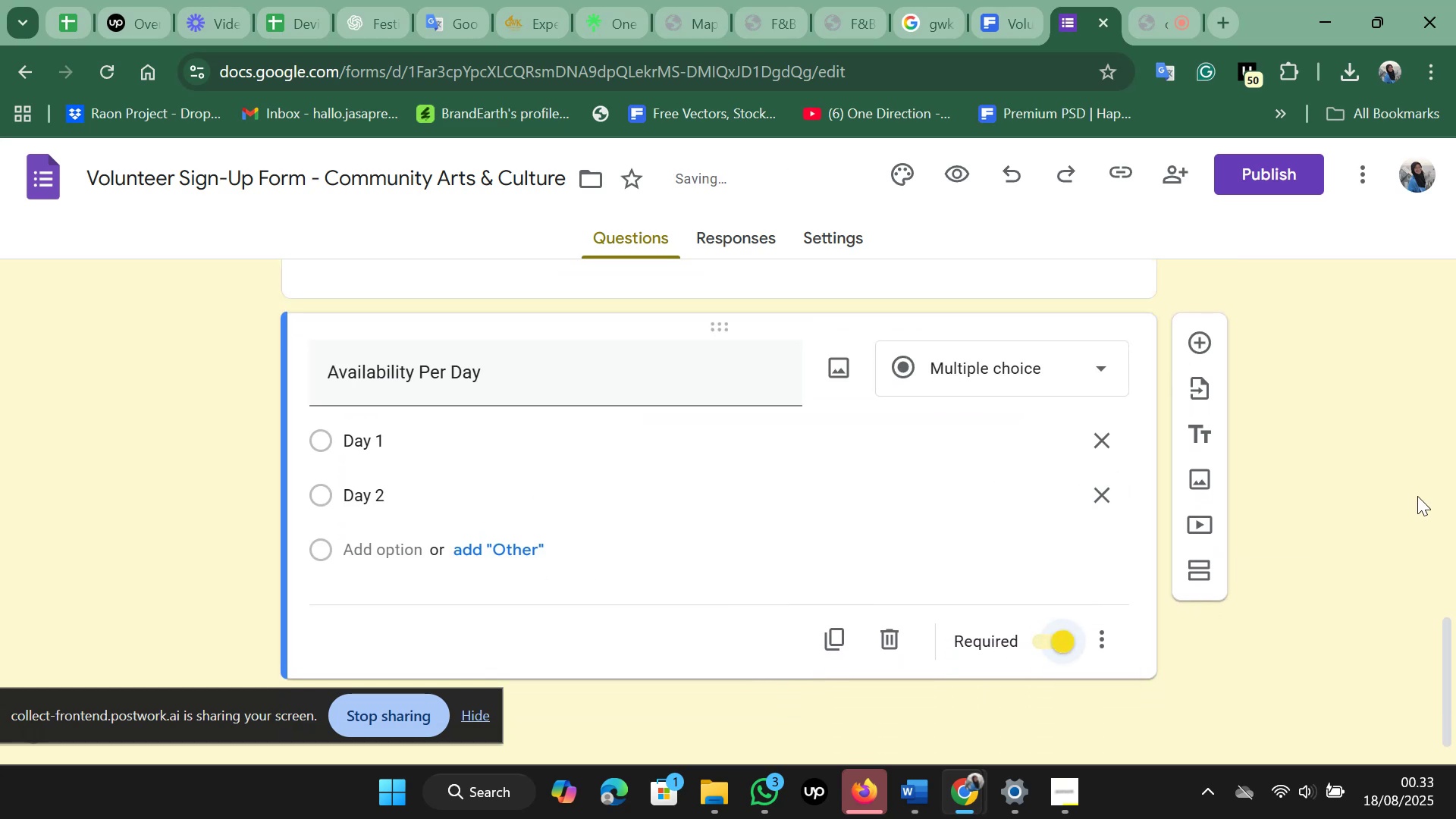 
left_click([1417, 494])
 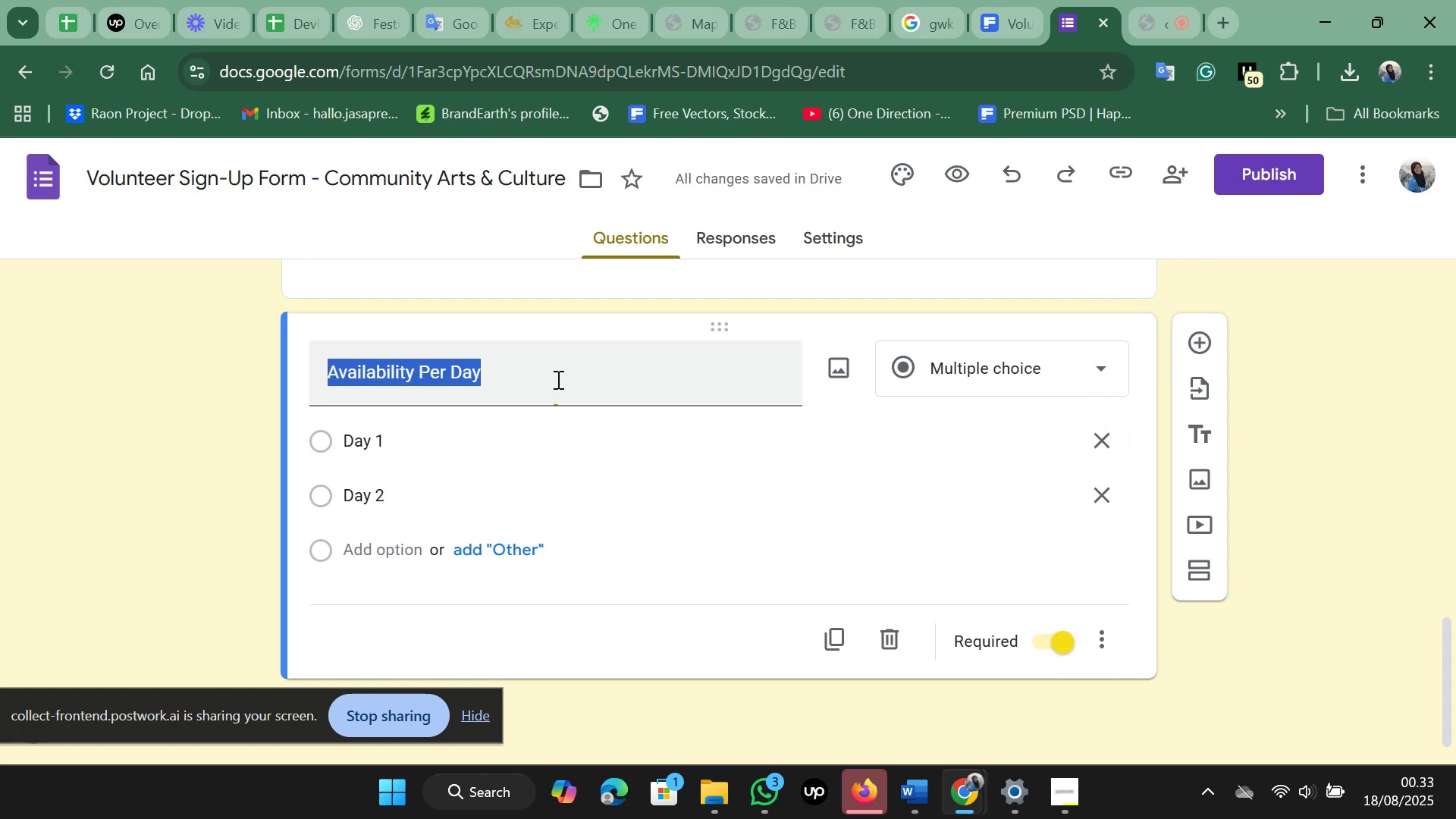 
key(Control+B)
 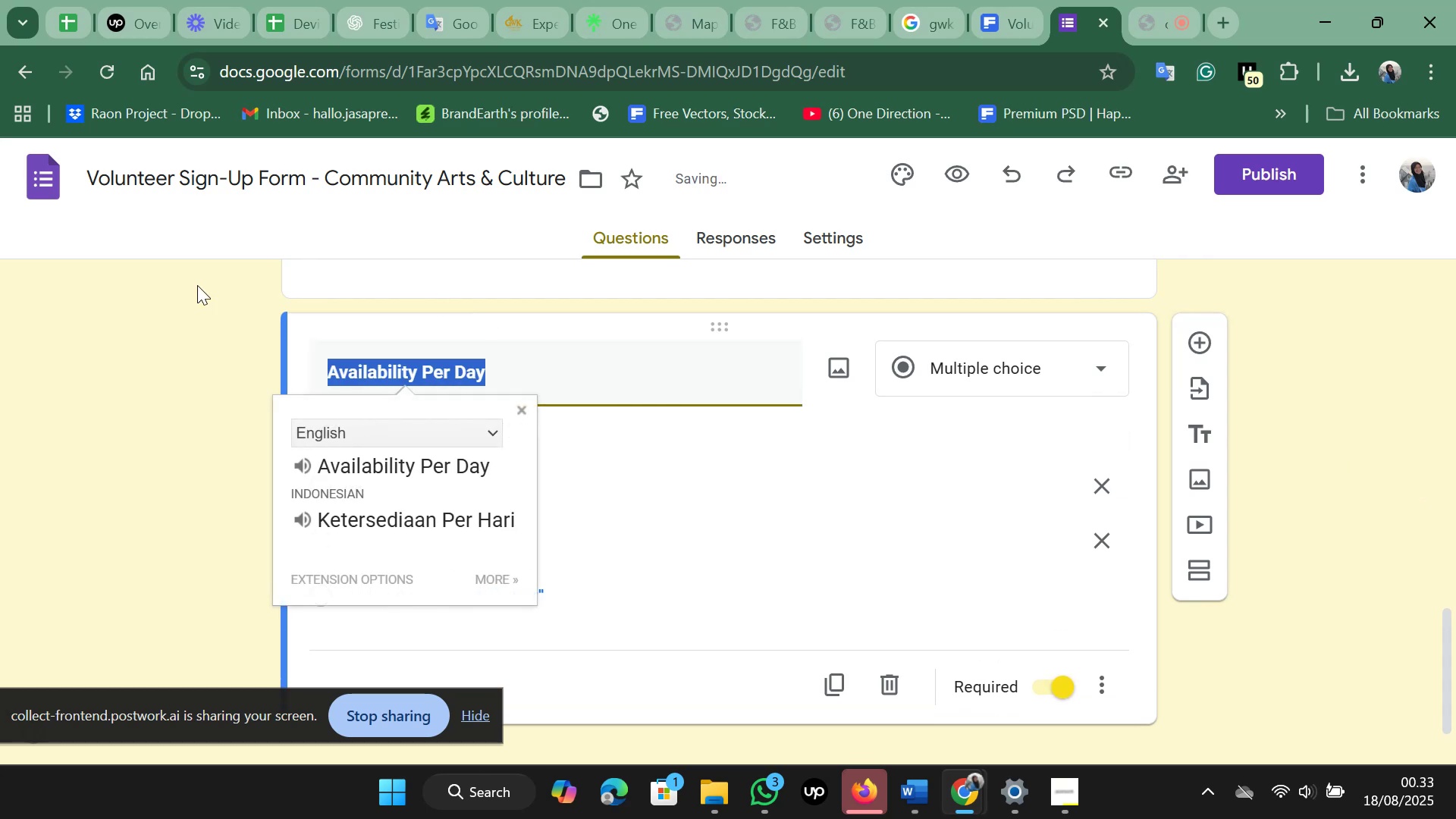 